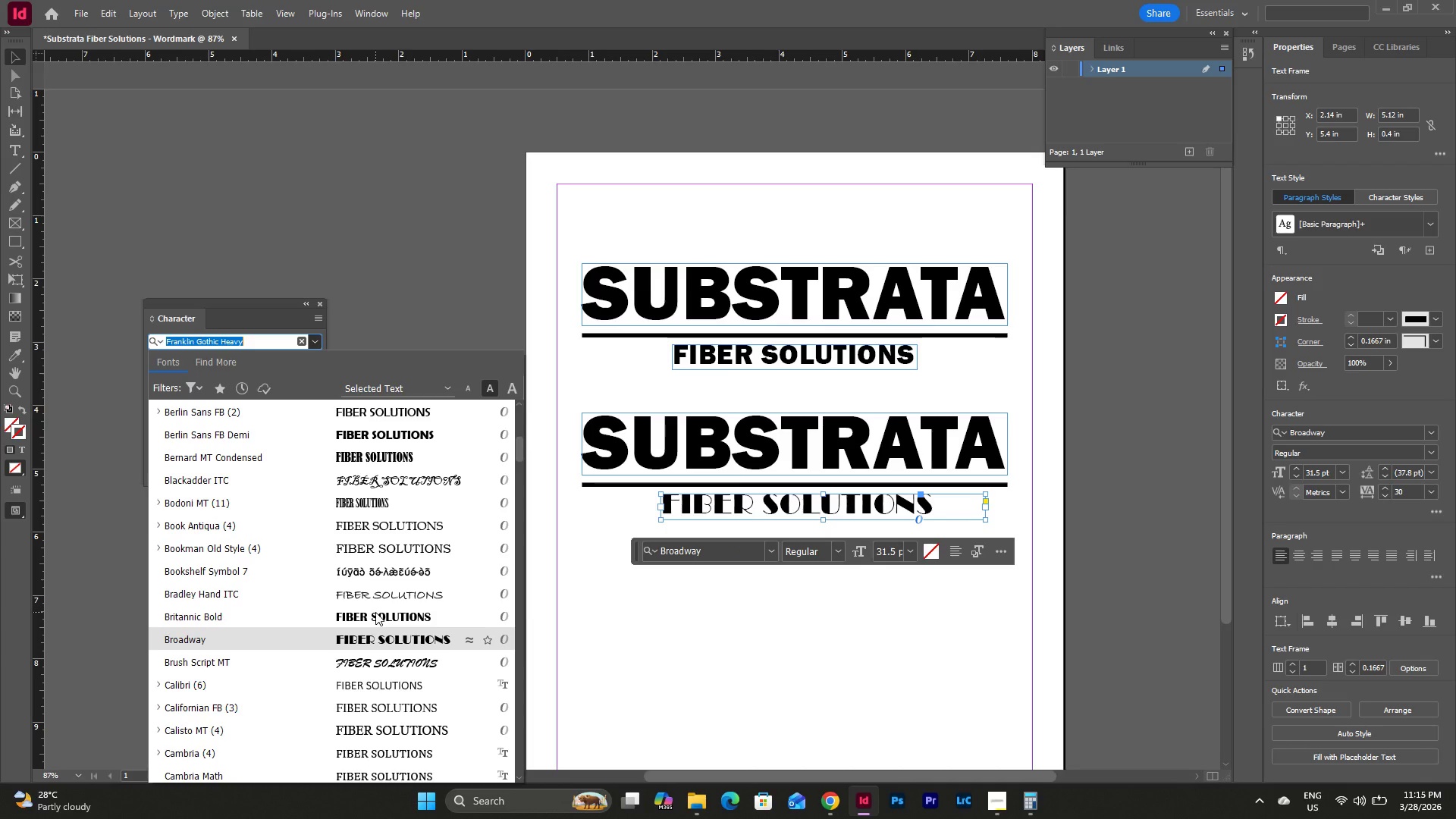 
scroll: coordinate [390, 538], scroll_direction: down, amount: 10.0
 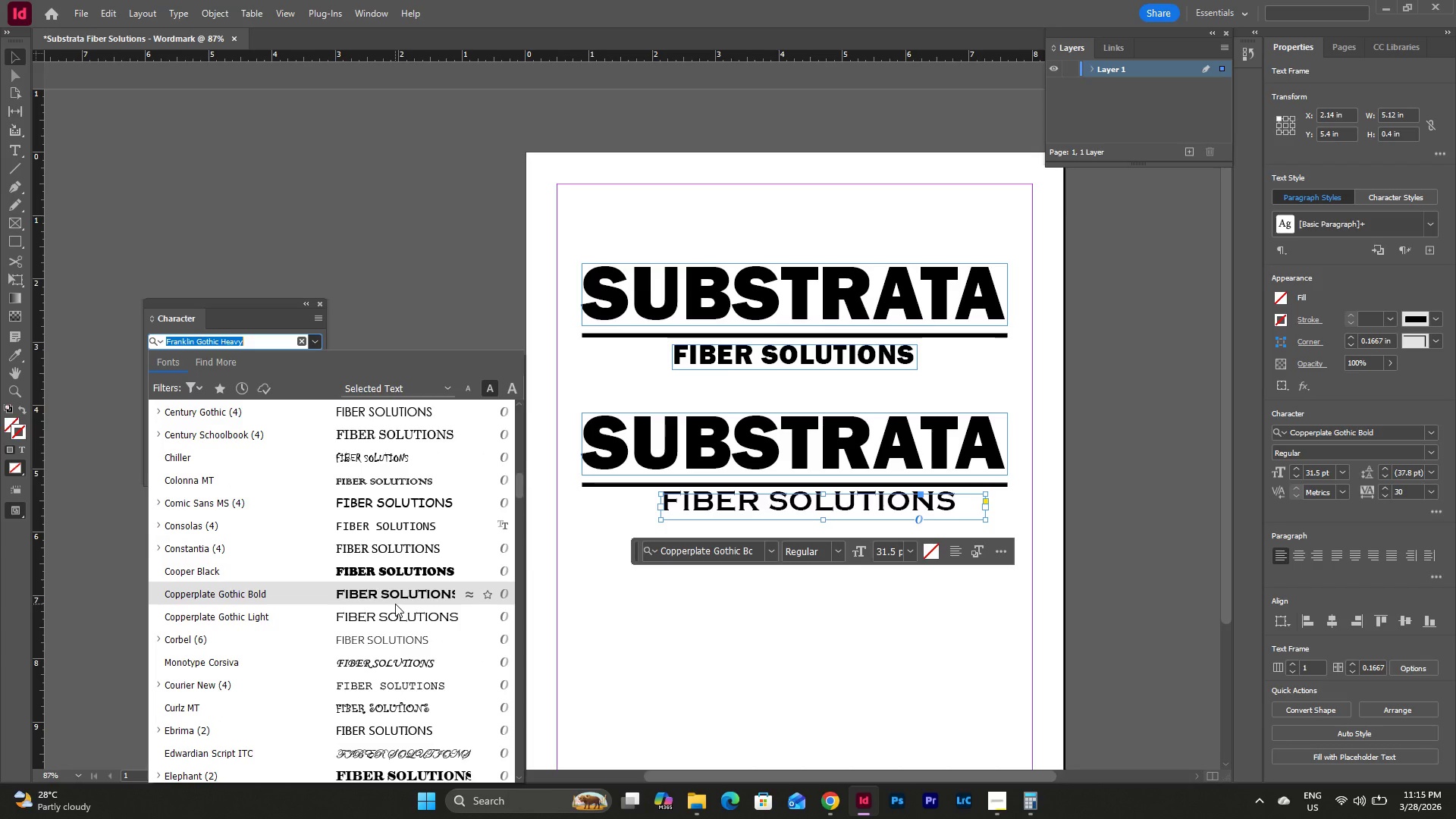 
wait(7.36)
 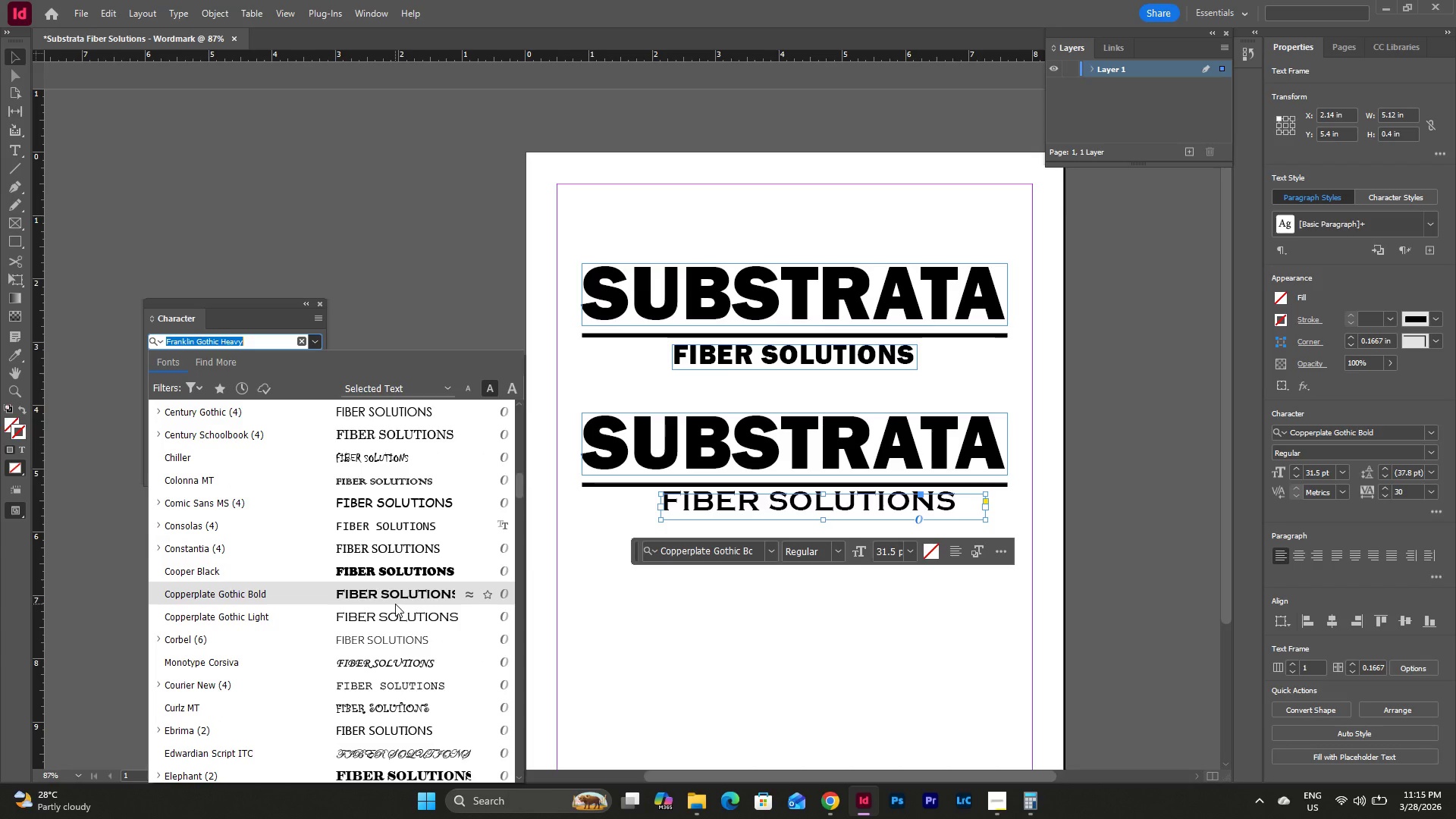 
left_click([395, 598])
 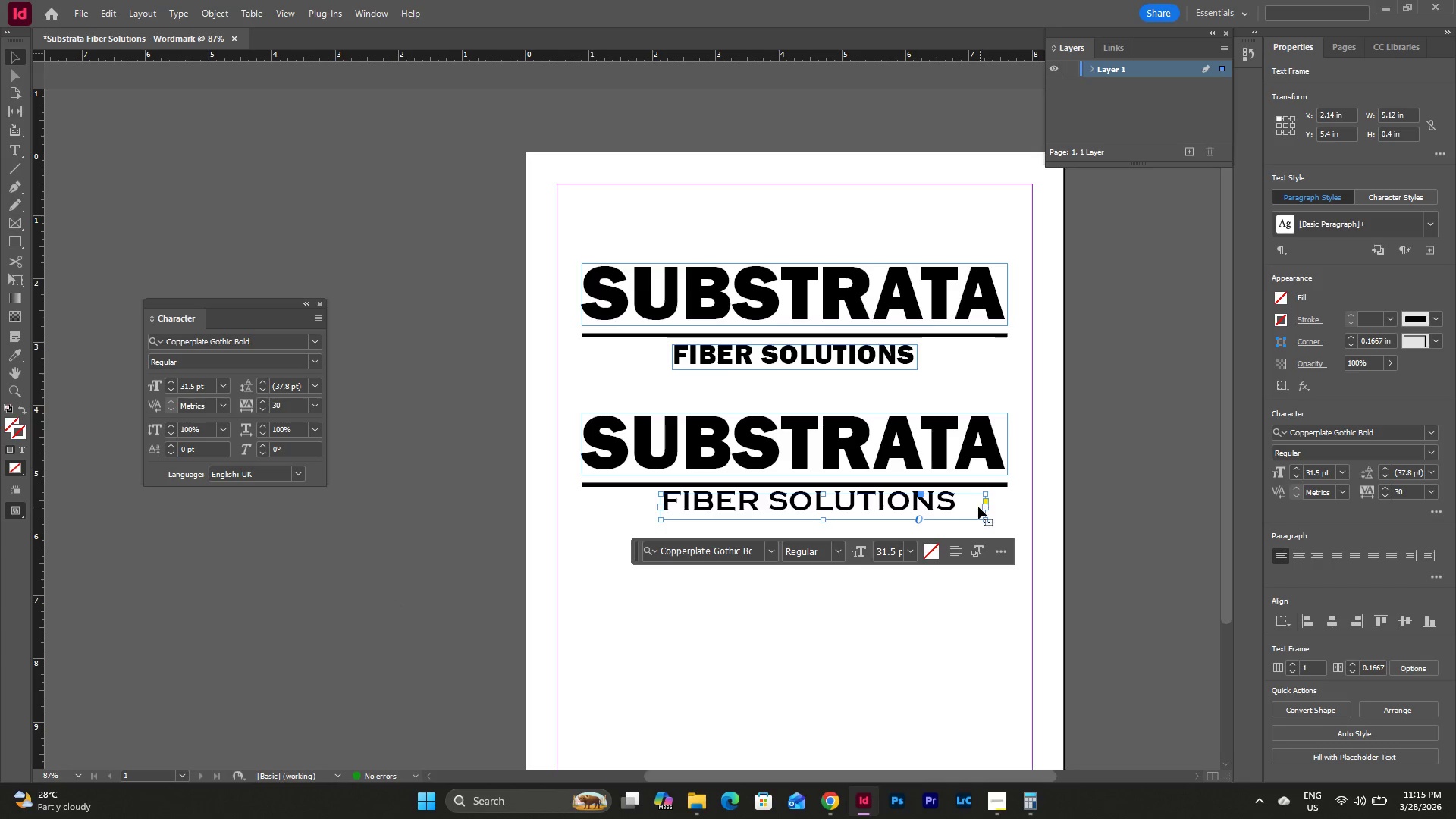 
left_click([986, 507])
 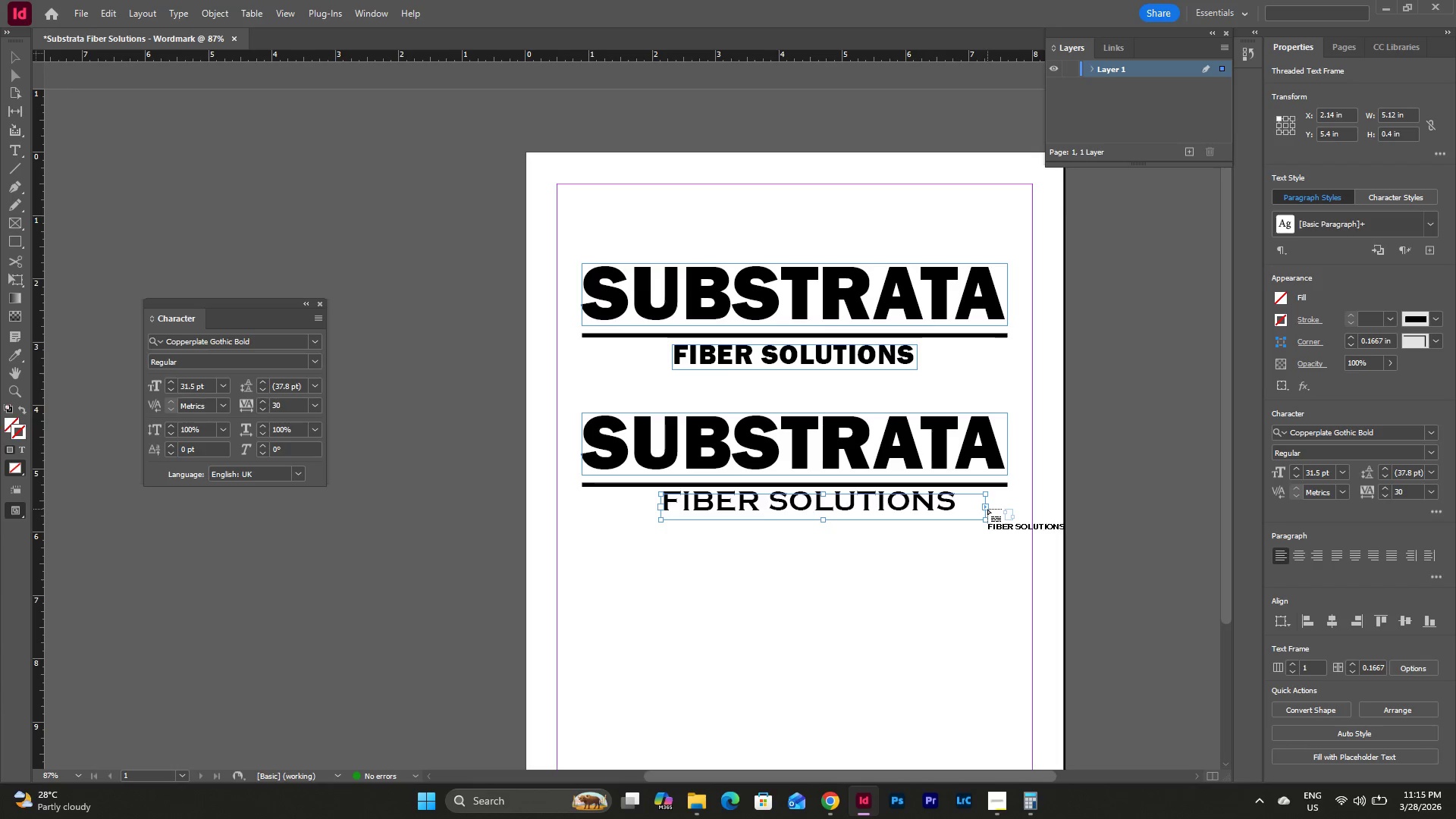 
left_click_drag(start_coordinate=[984, 505], to_coordinate=[1015, 504])
 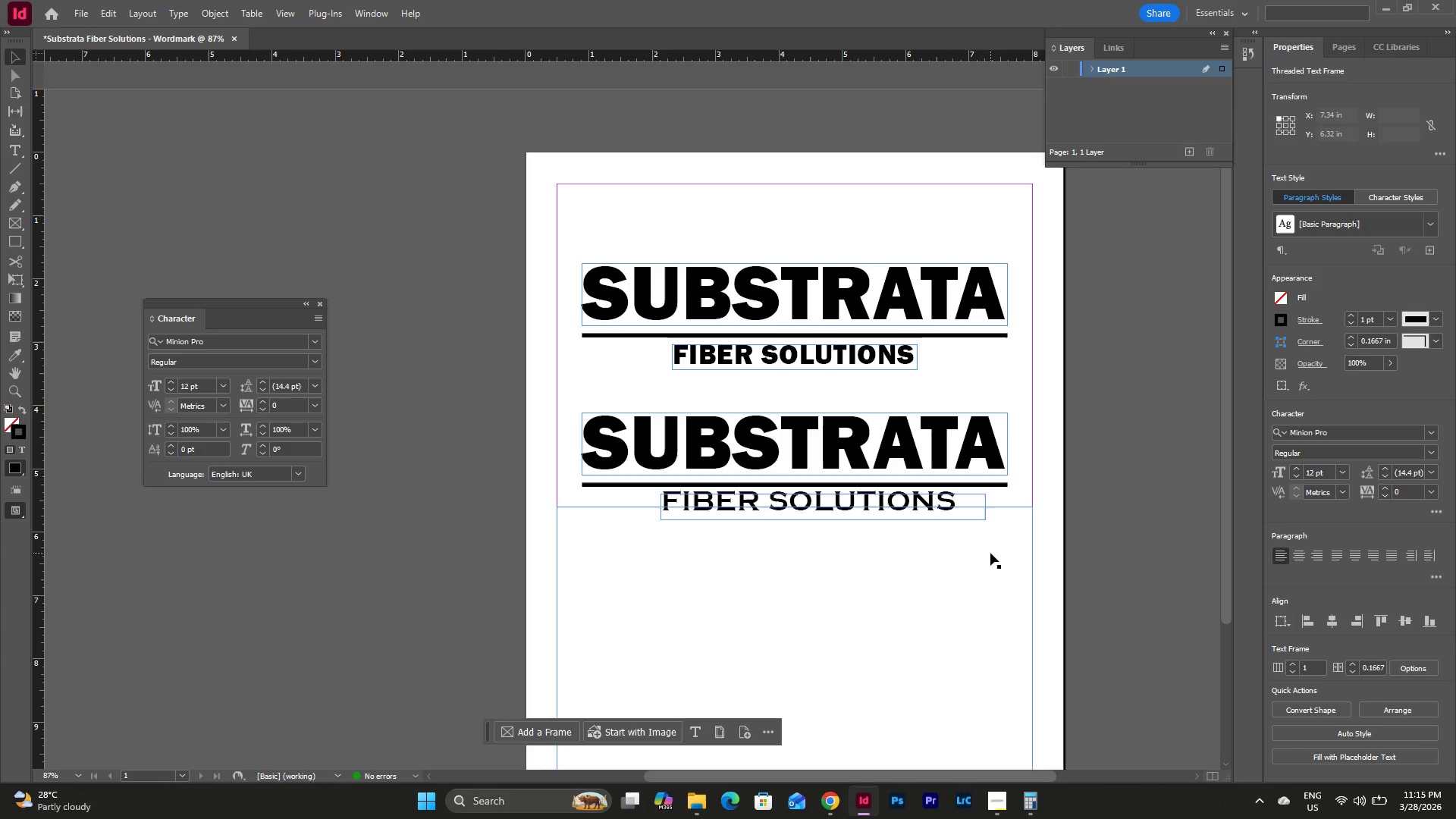 
hold_key(key=ControlLeft, duration=1.14)
 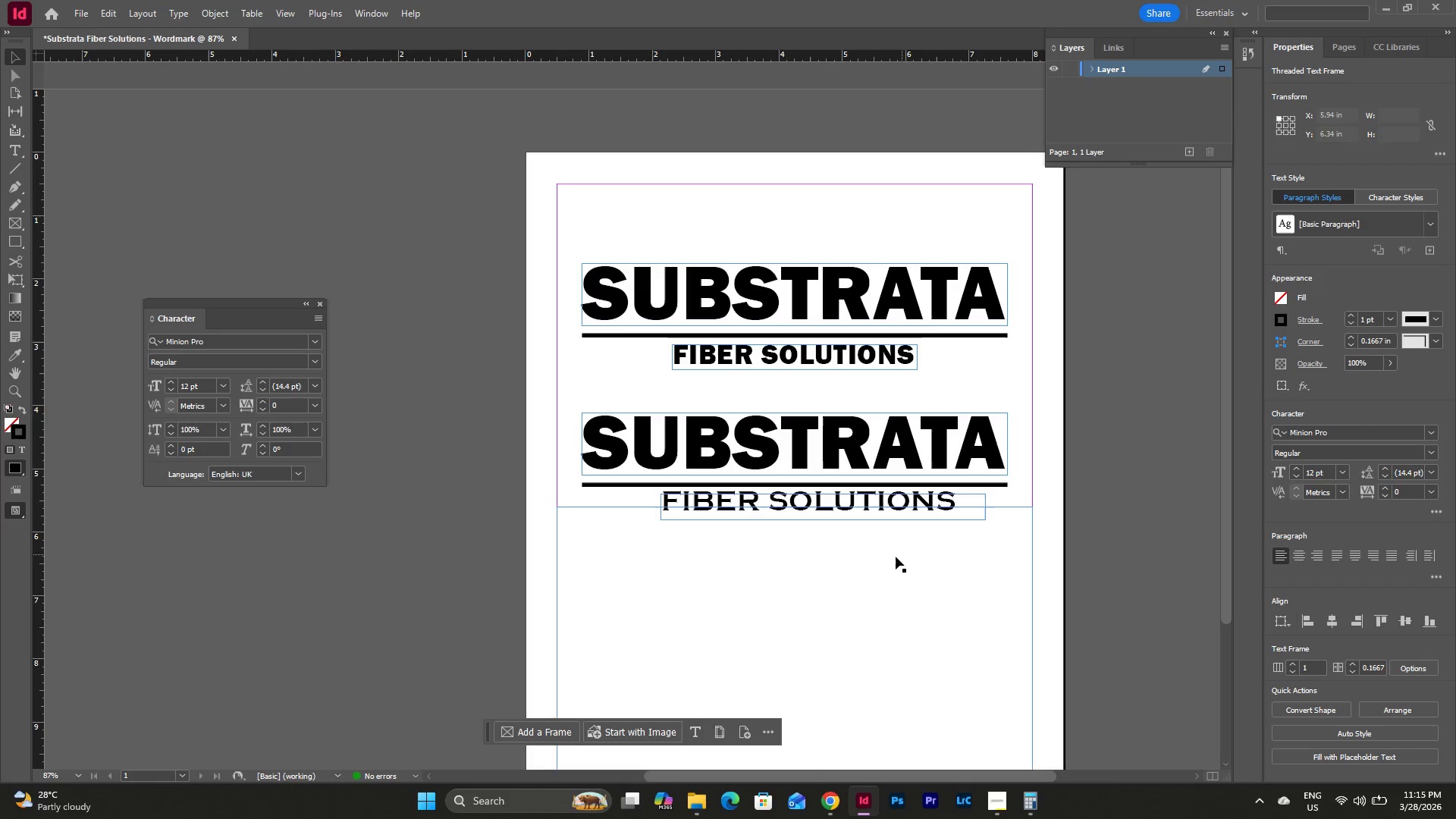 
key(Control+Shift+ShiftLeft)
 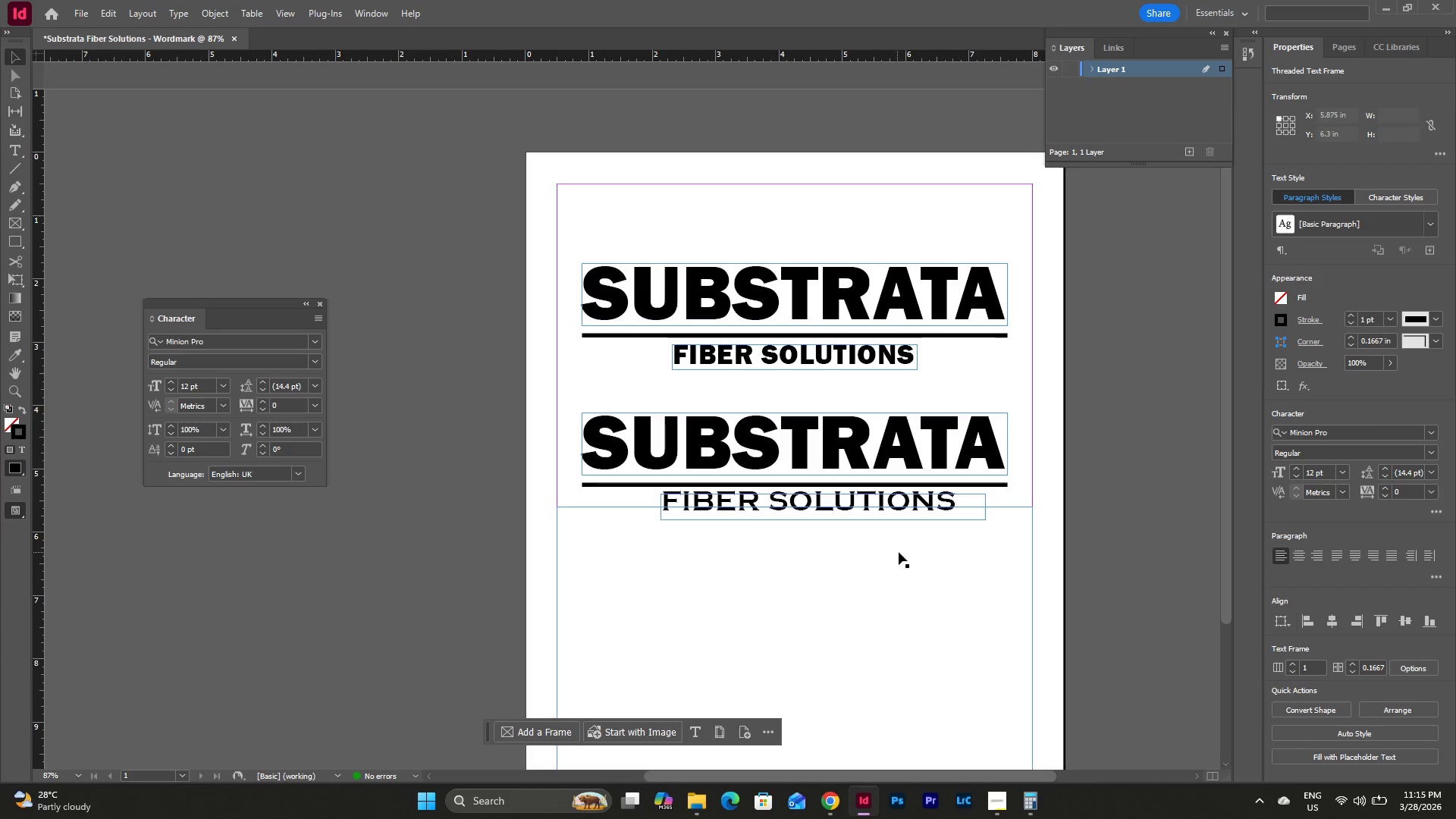 
key(Control+Z)
 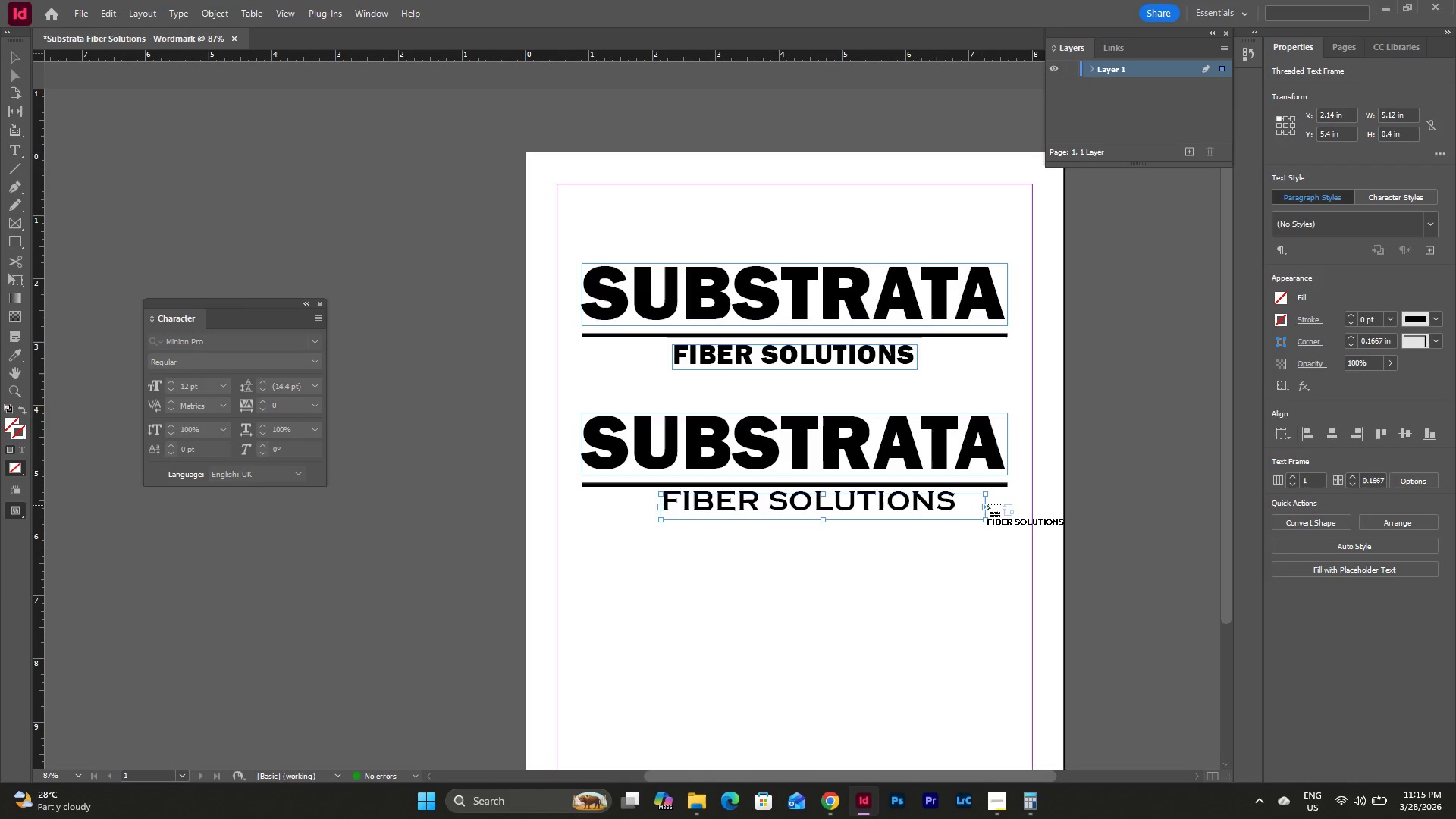 
key(Control+Z)
 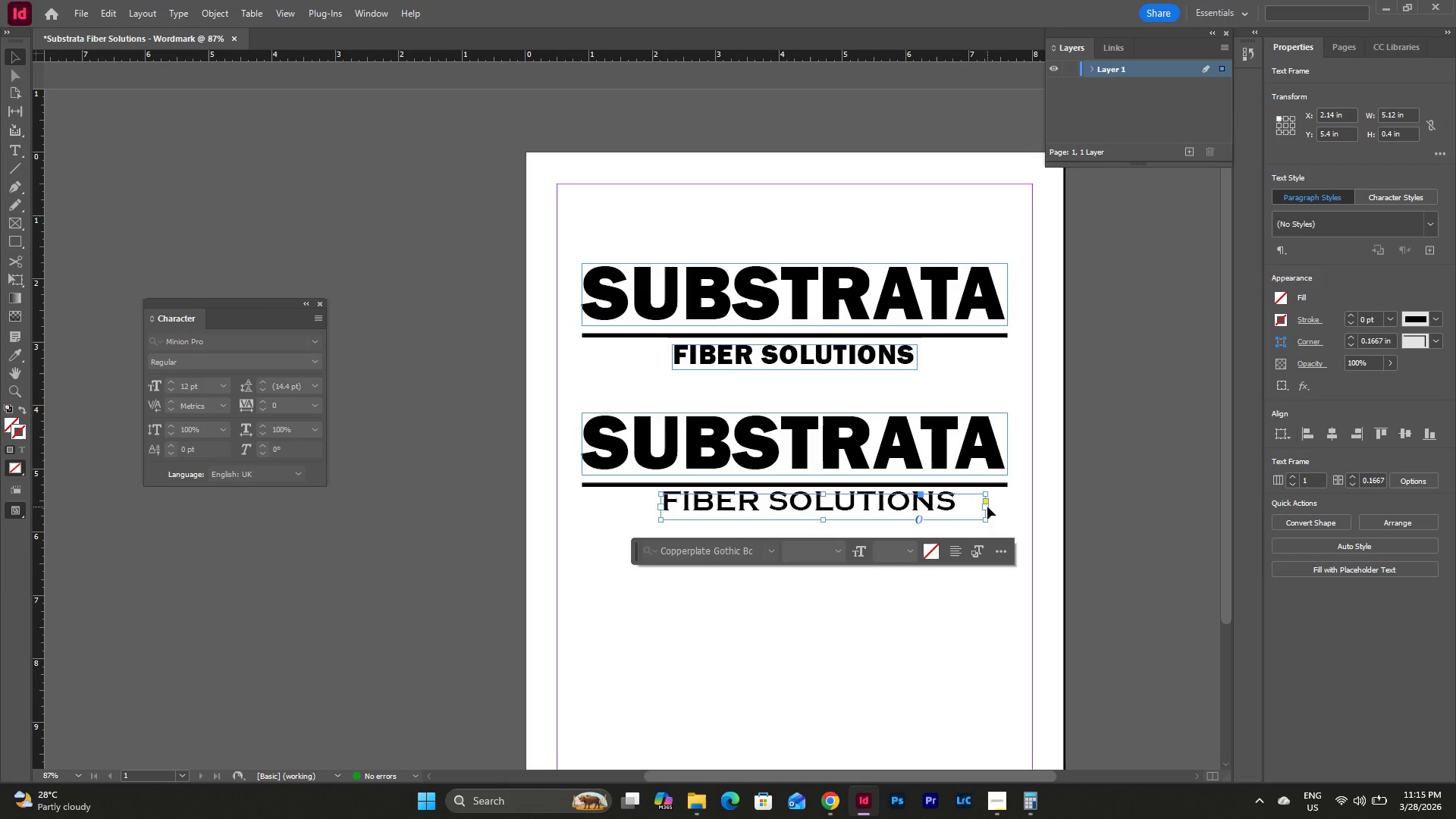 
left_click_drag(start_coordinate=[985, 507], to_coordinate=[959, 506])
 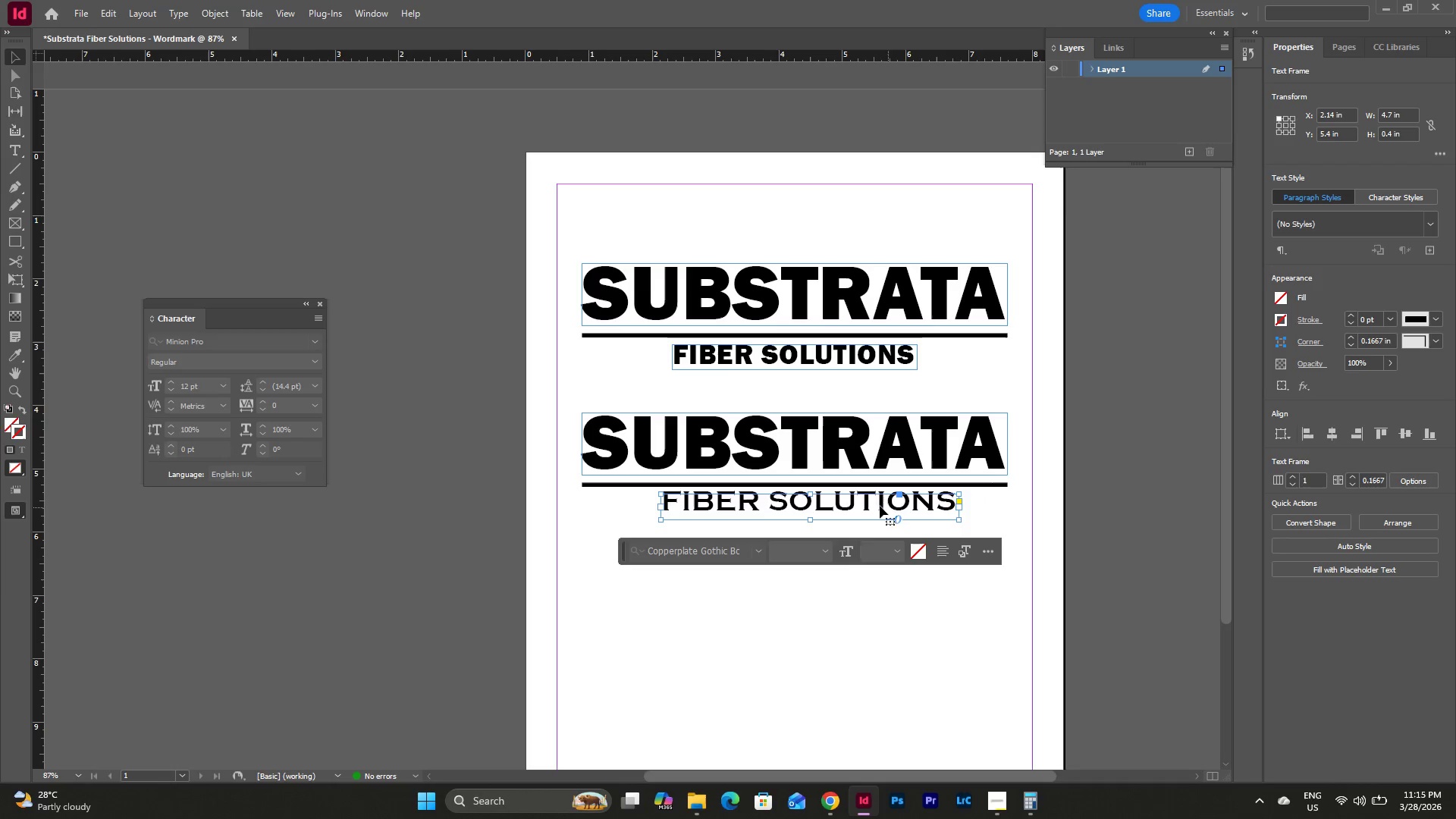 
left_click_drag(start_coordinate=[871, 505], to_coordinate=[859, 504])
 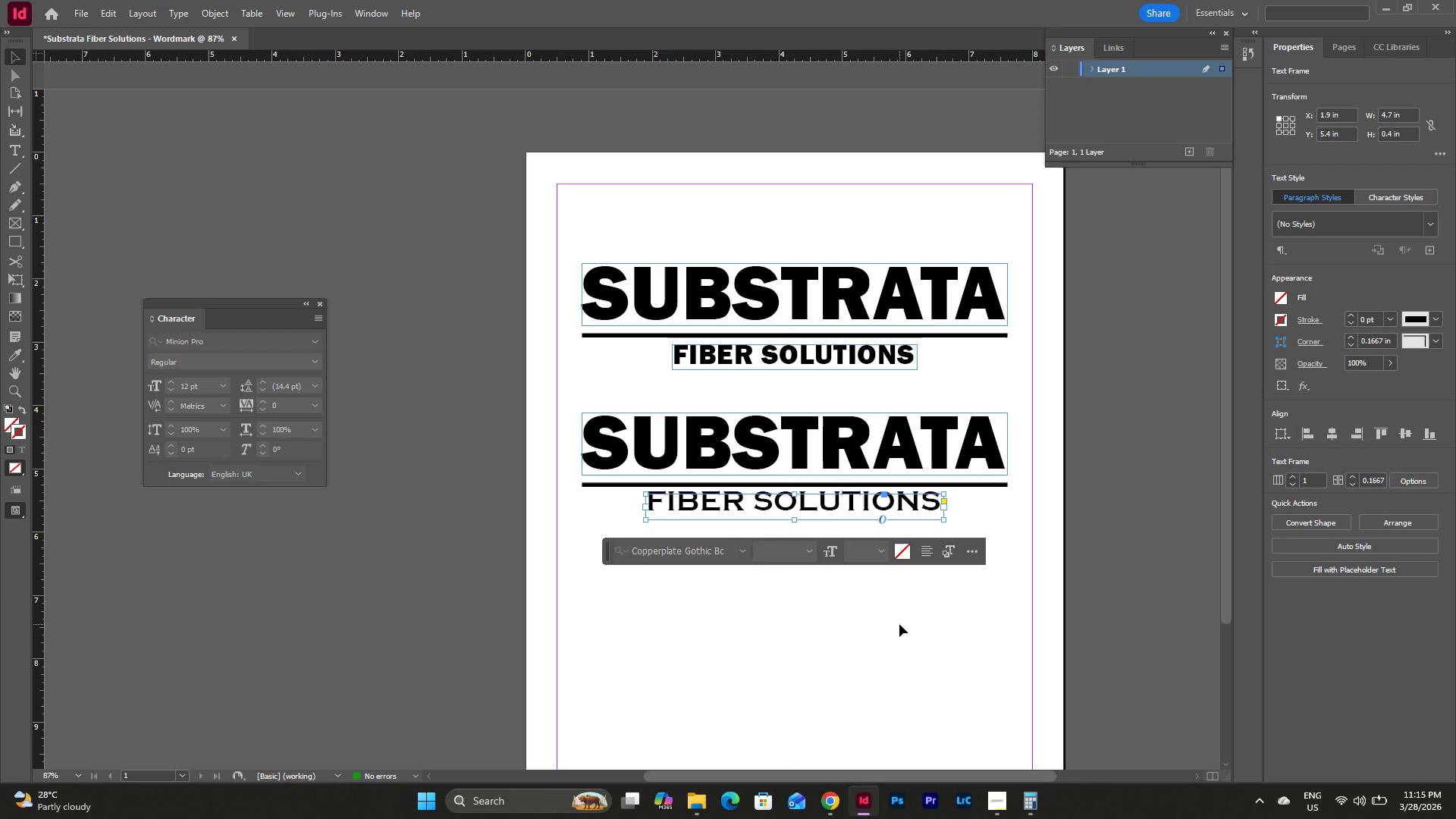 
left_click([899, 624])
 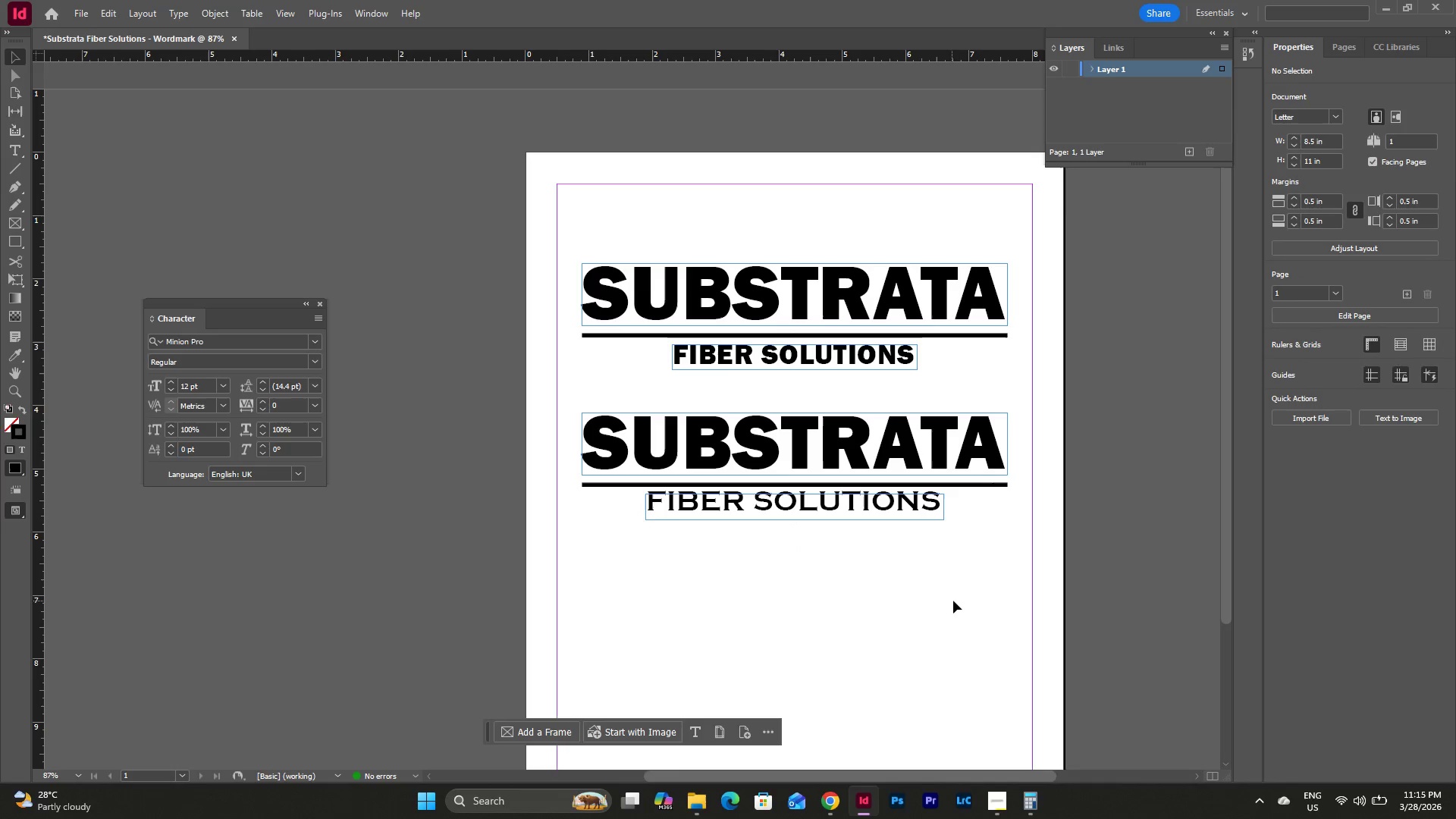 
scroll: coordinate [883, 551], scroll_direction: up, amount: 4.0
 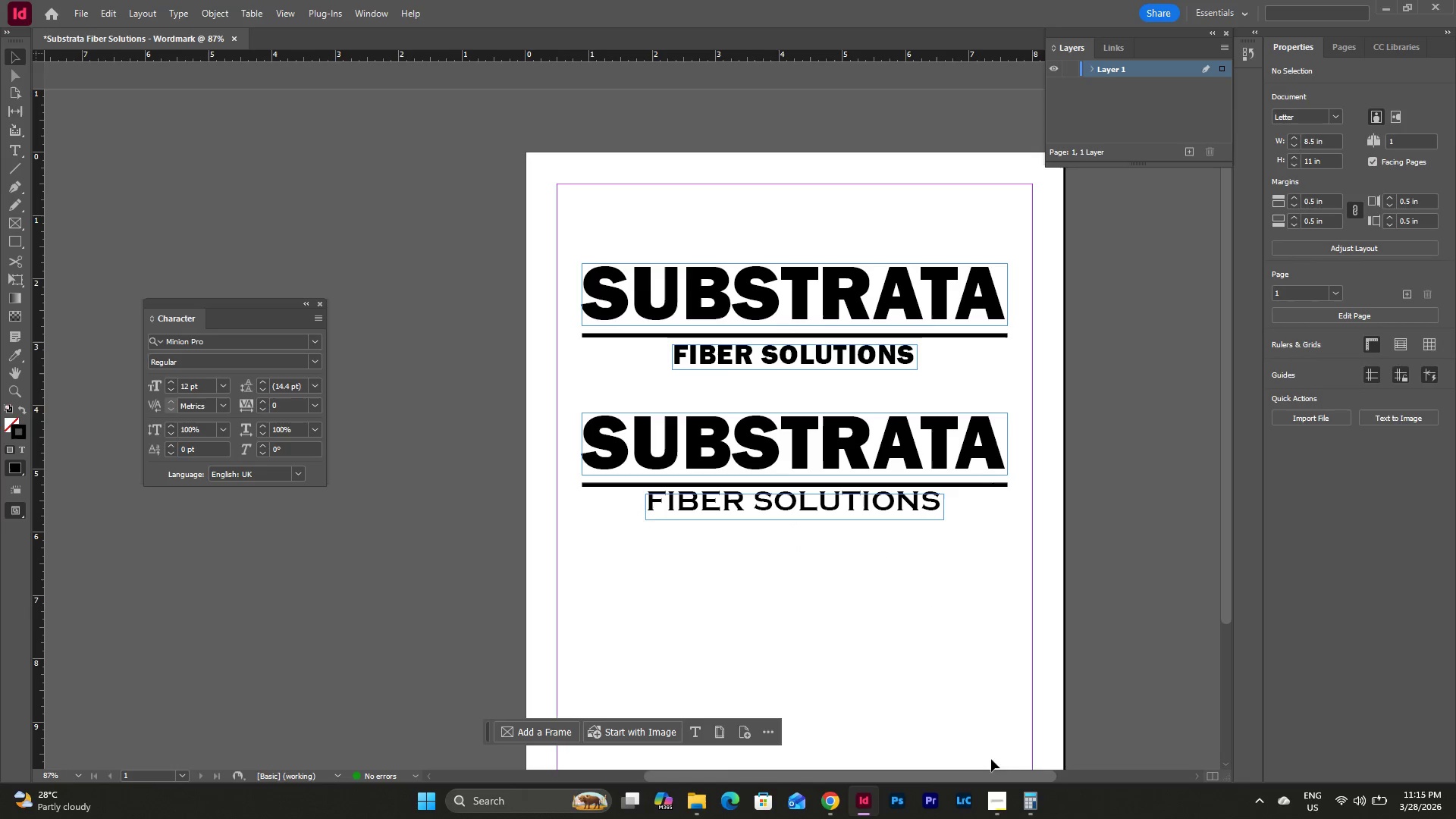 
scroll: coordinate [898, 593], scroll_direction: none, amount: 0.0
 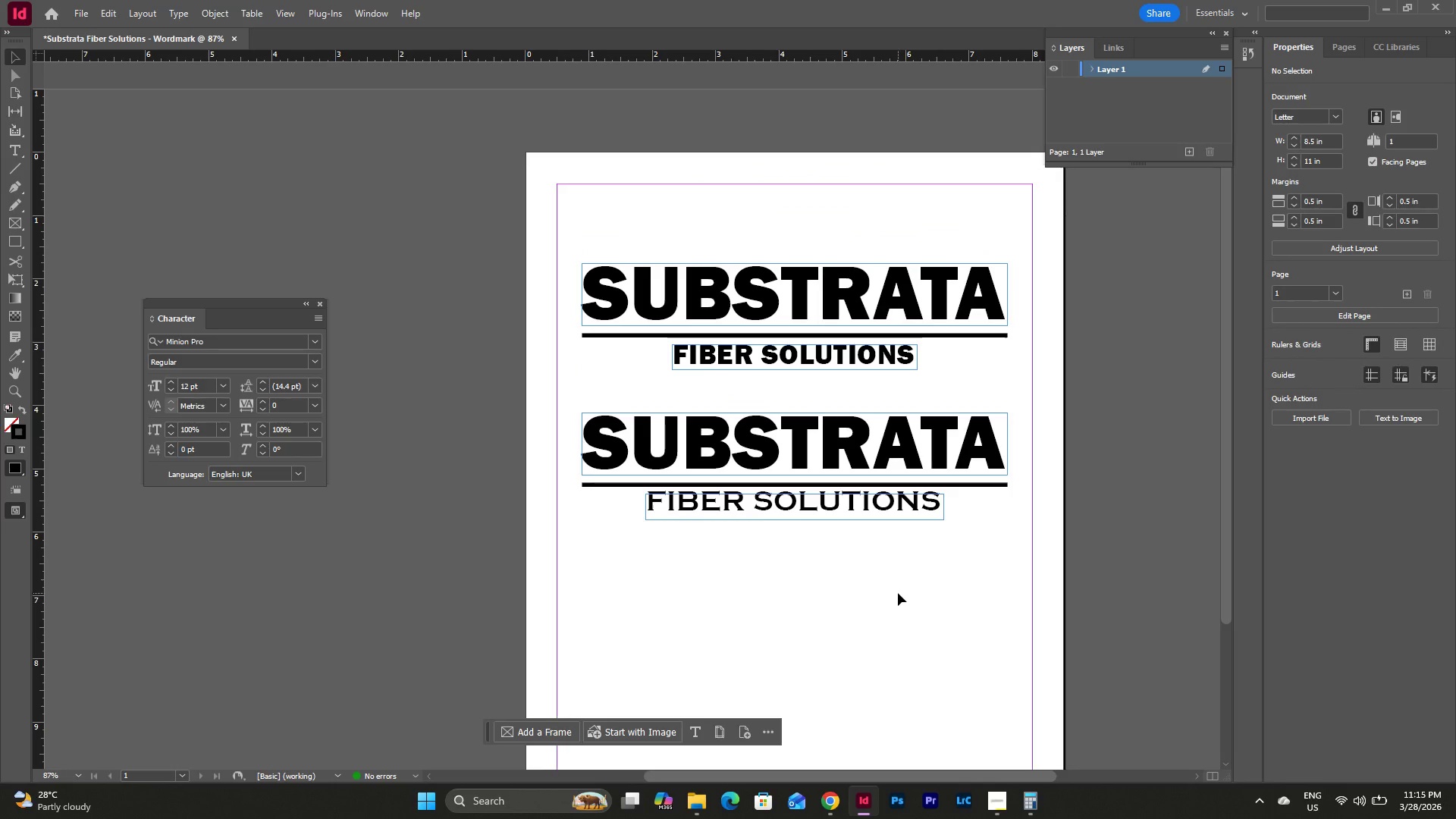 
scroll: coordinate [898, 593], scroll_direction: up, amount: 2.0
 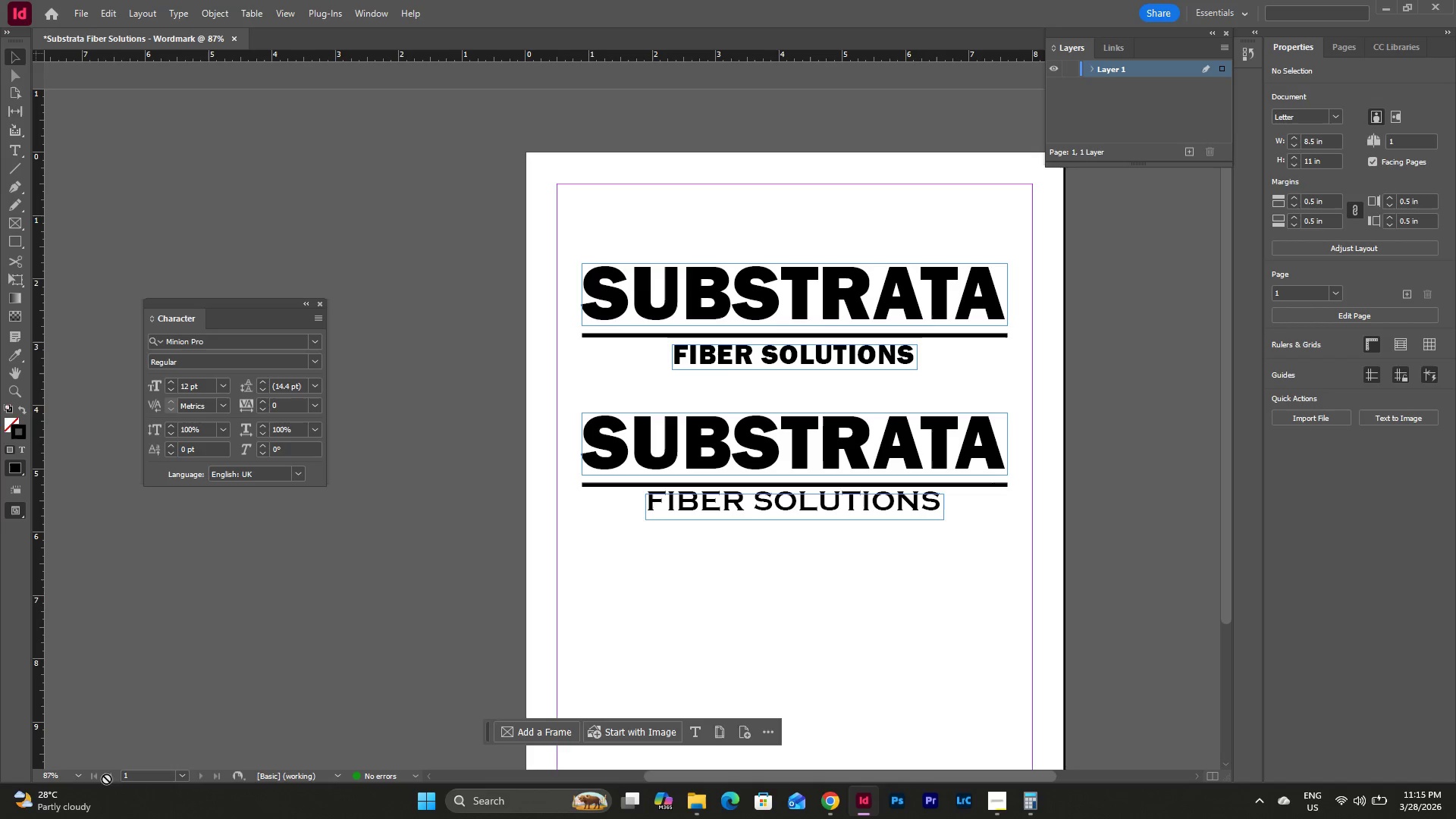 
double_click([71, 778])
 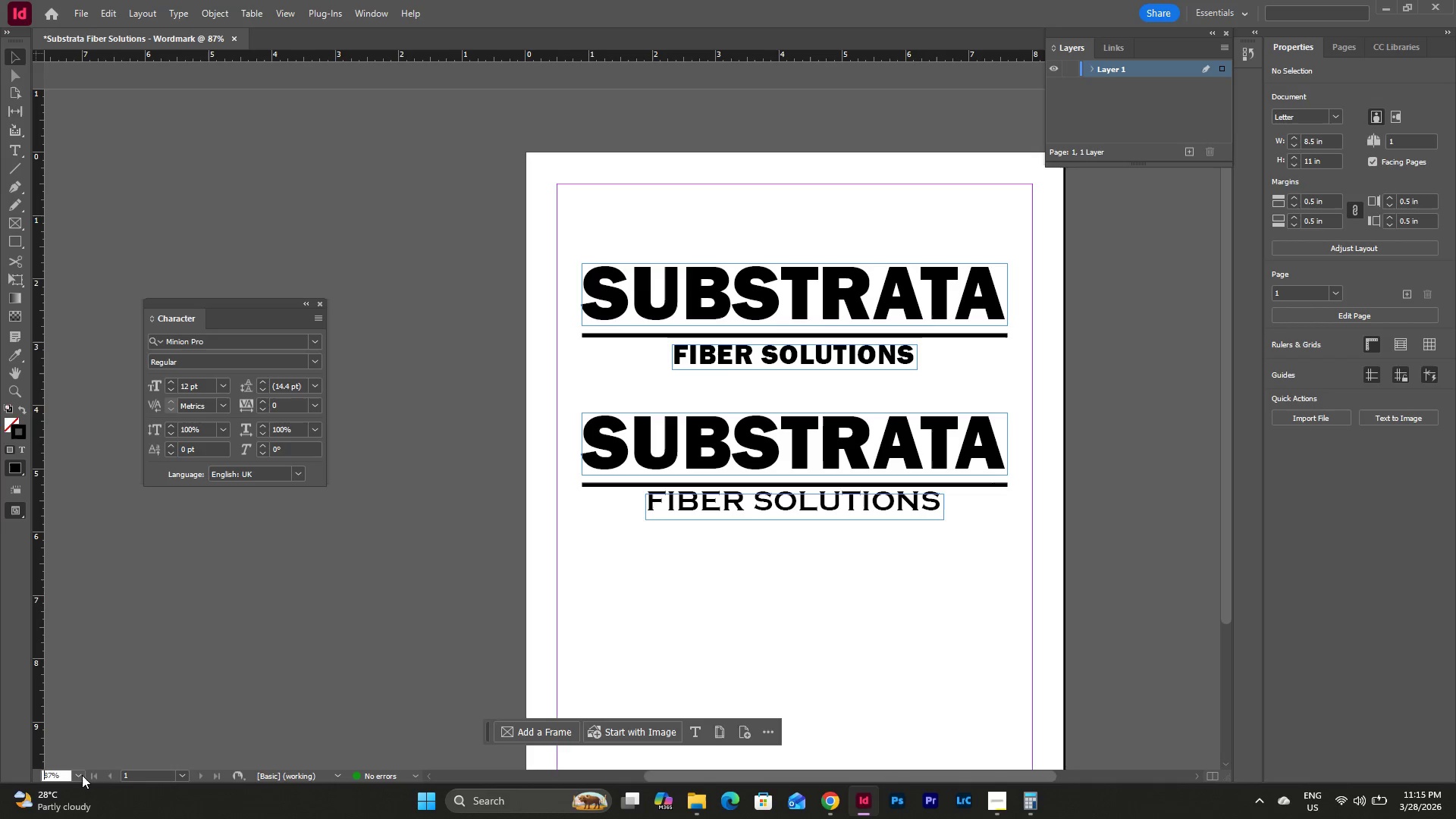 
left_click([81, 775])
 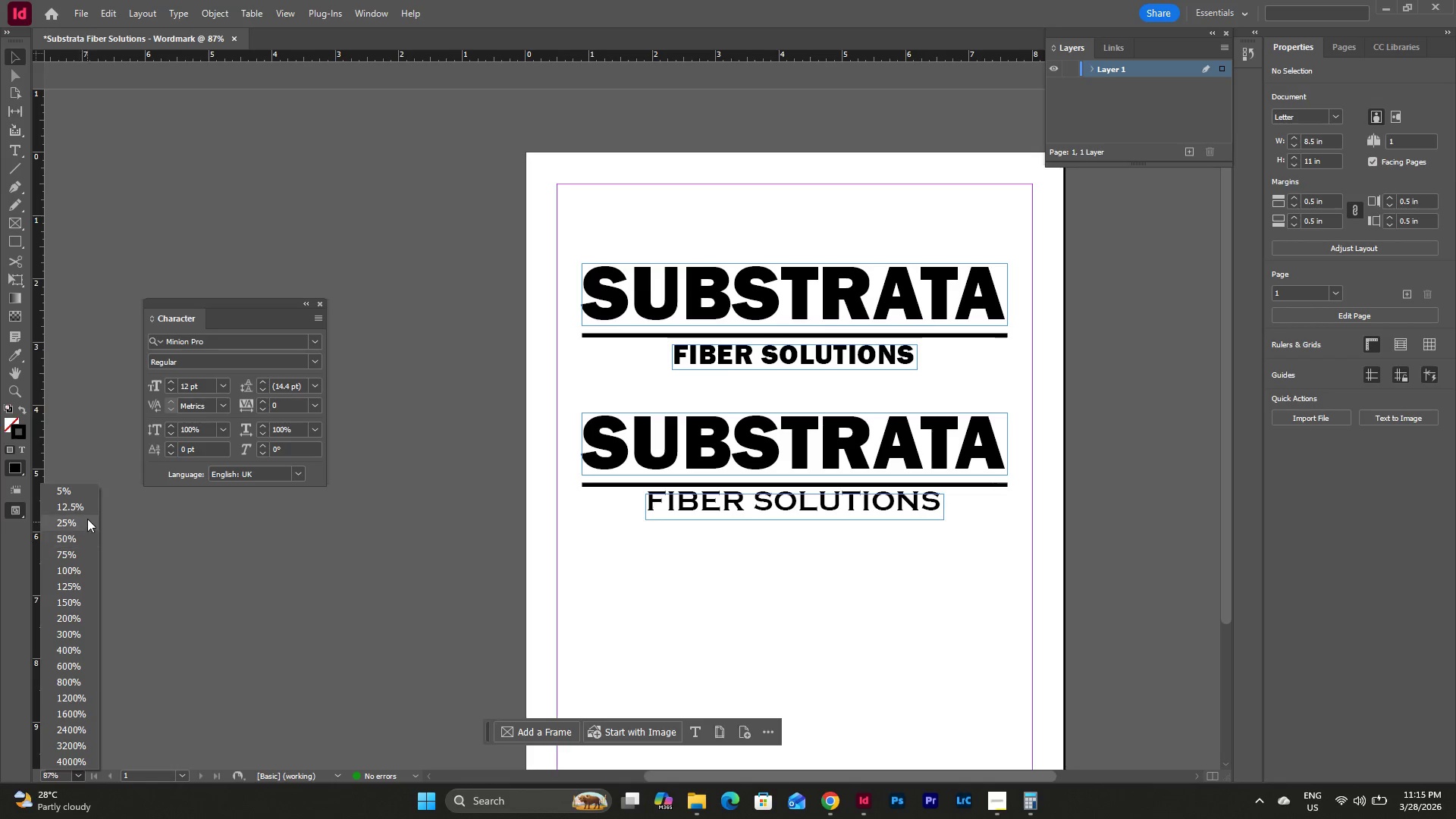 
left_click([87, 521])
 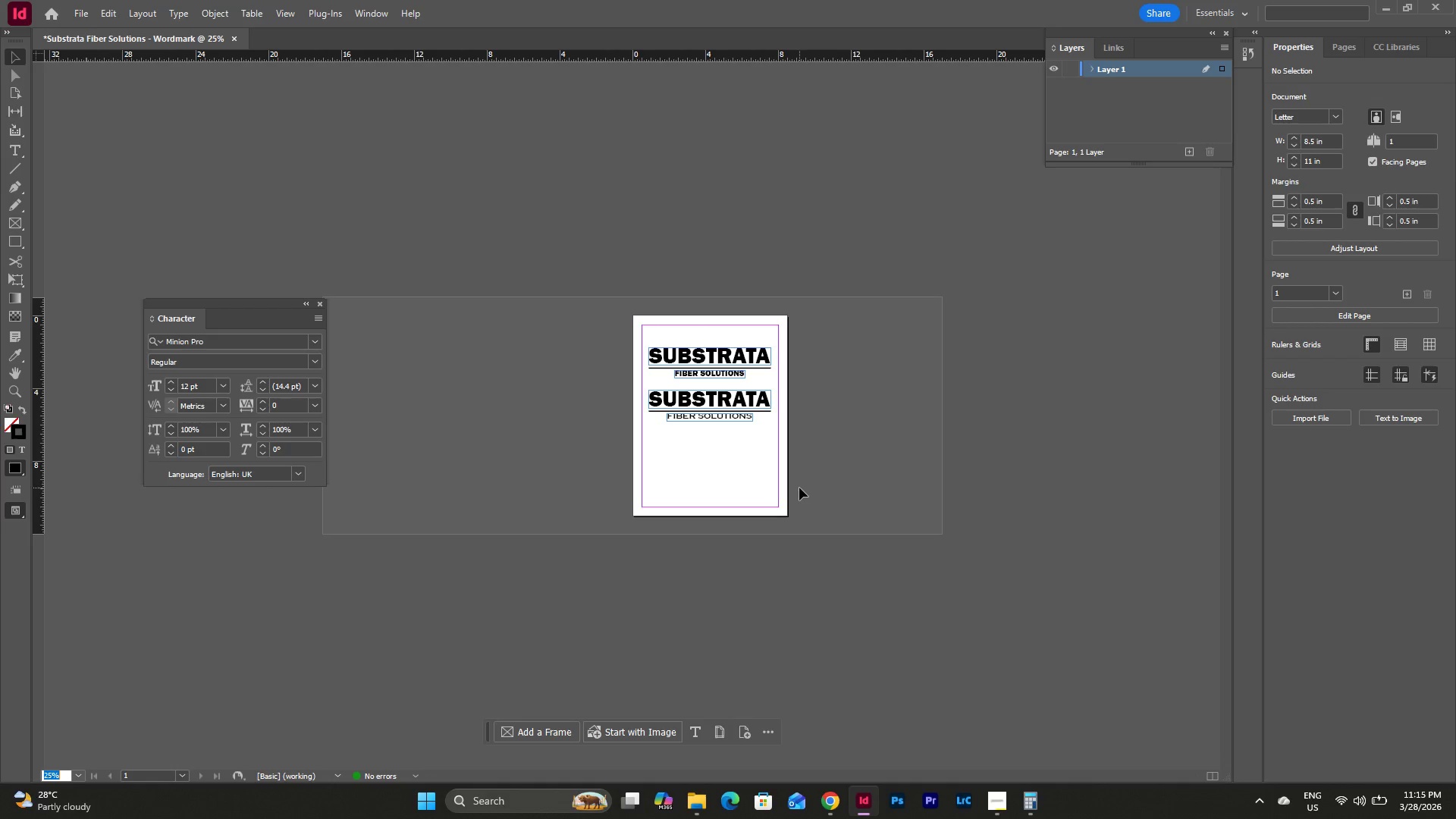 
left_click([78, 777])
 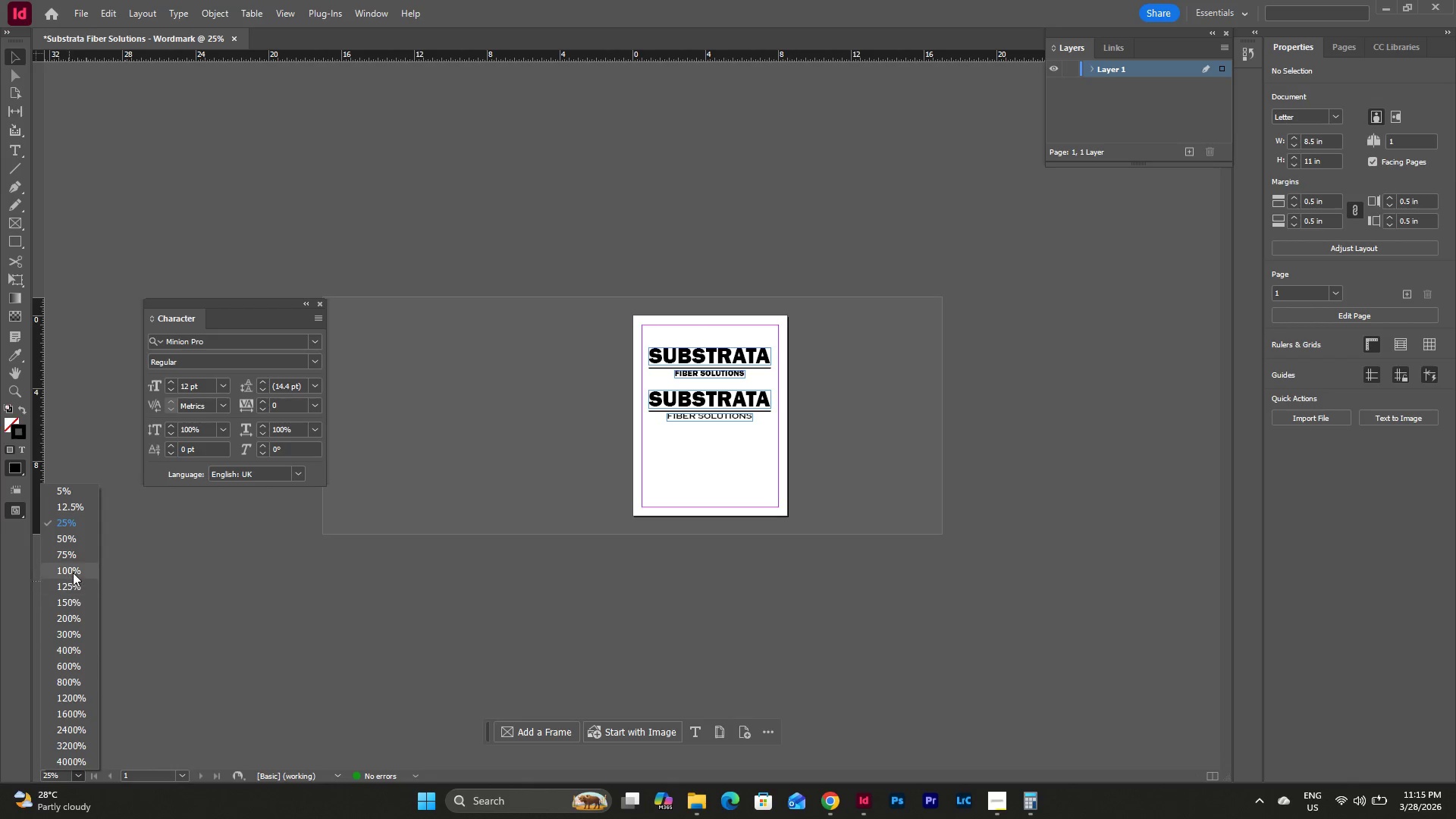 
left_click([73, 572])
 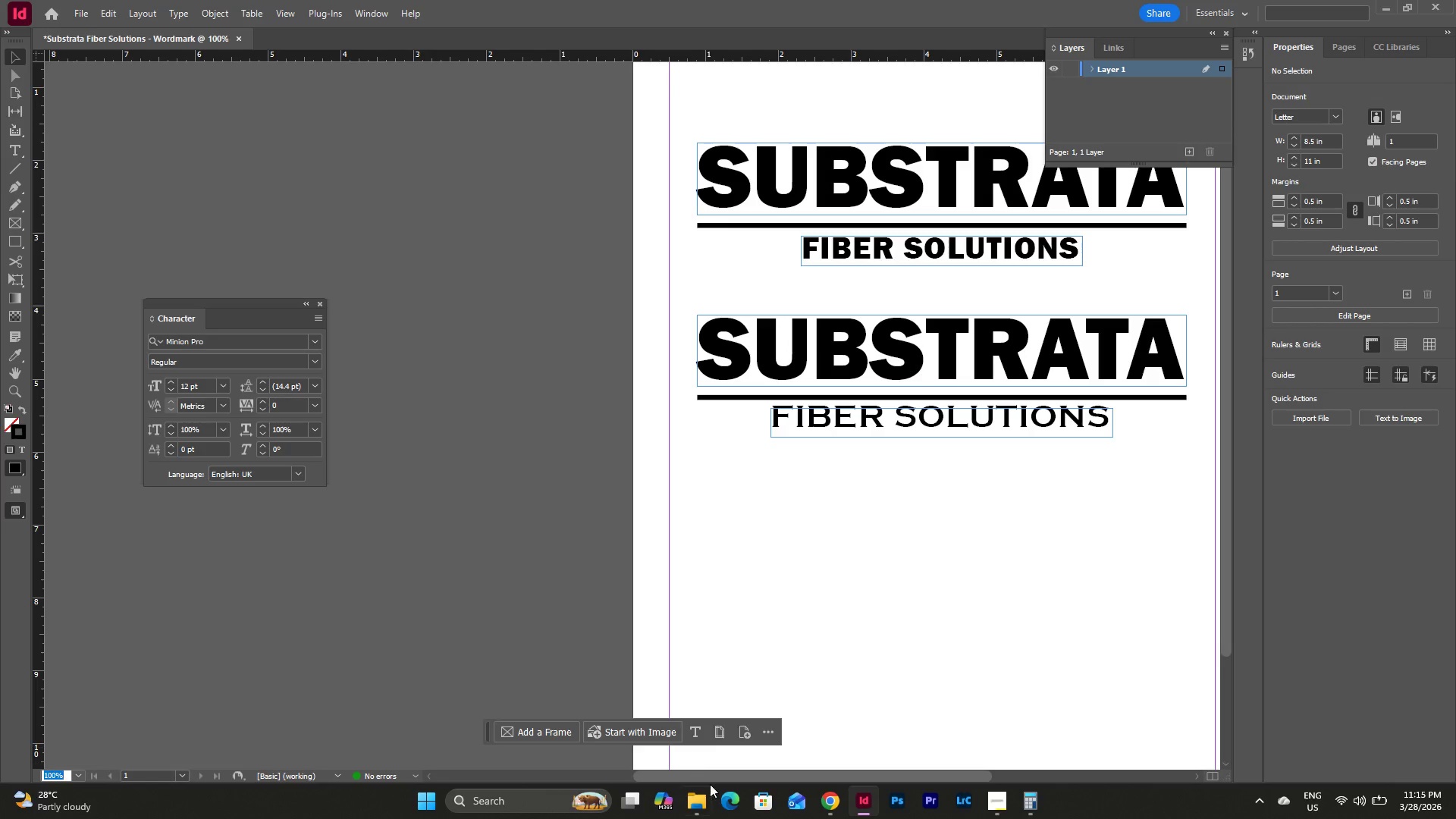 
left_click_drag(start_coordinate=[720, 778], to_coordinate=[780, 774])
 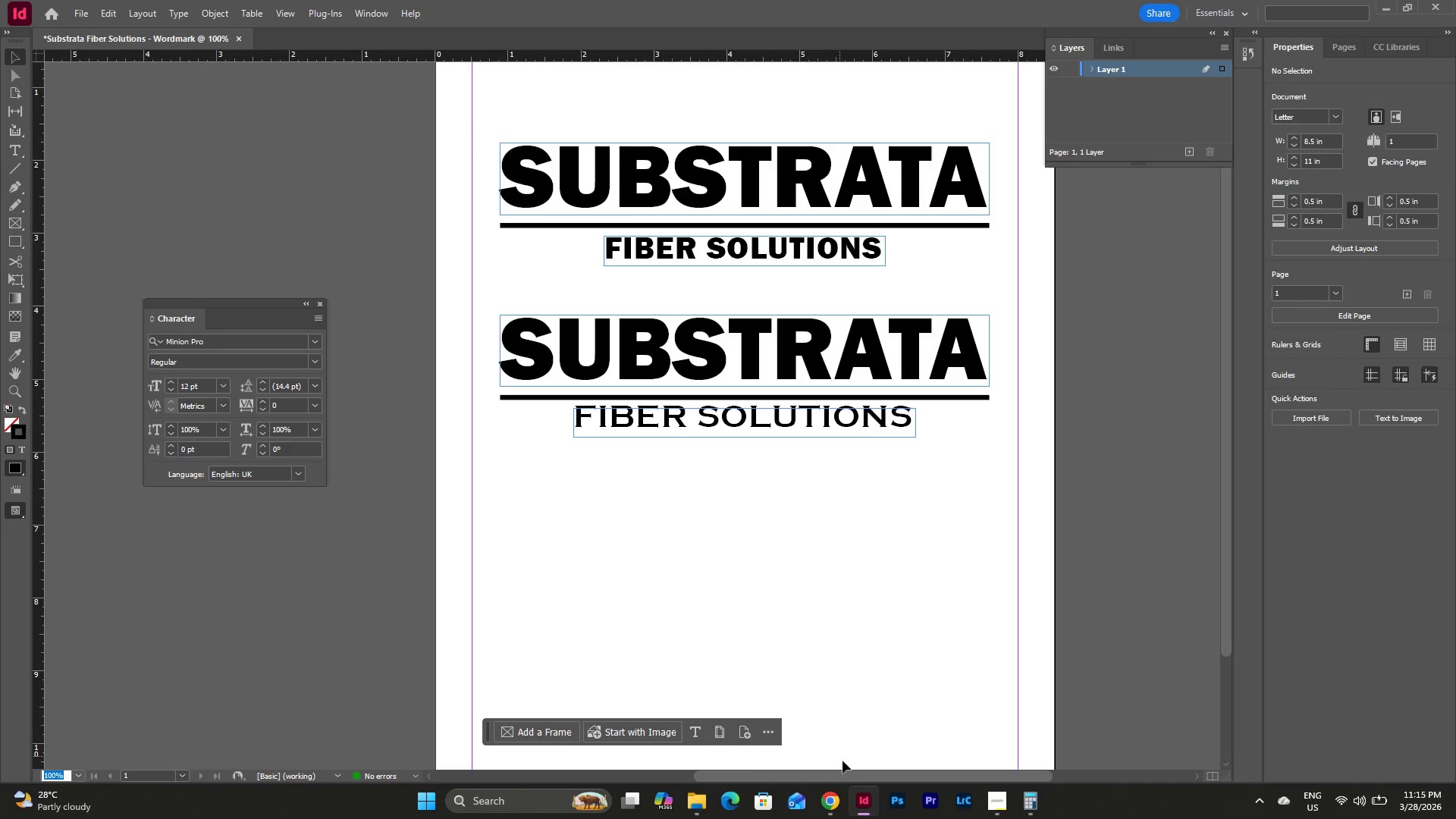 
left_click_drag(start_coordinate=[847, 770], to_coordinate=[811, 769])
 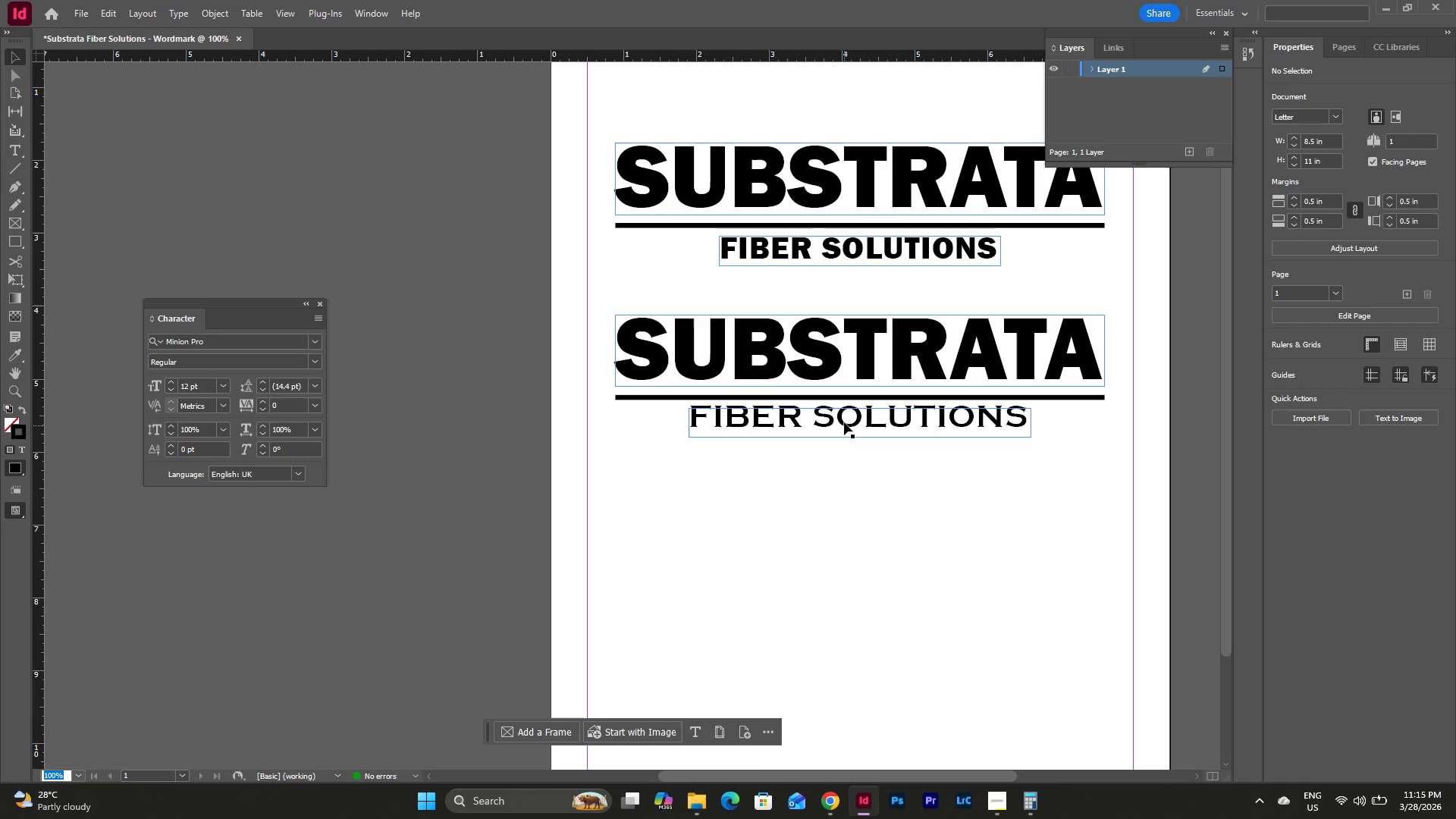 
left_click([844, 420])
 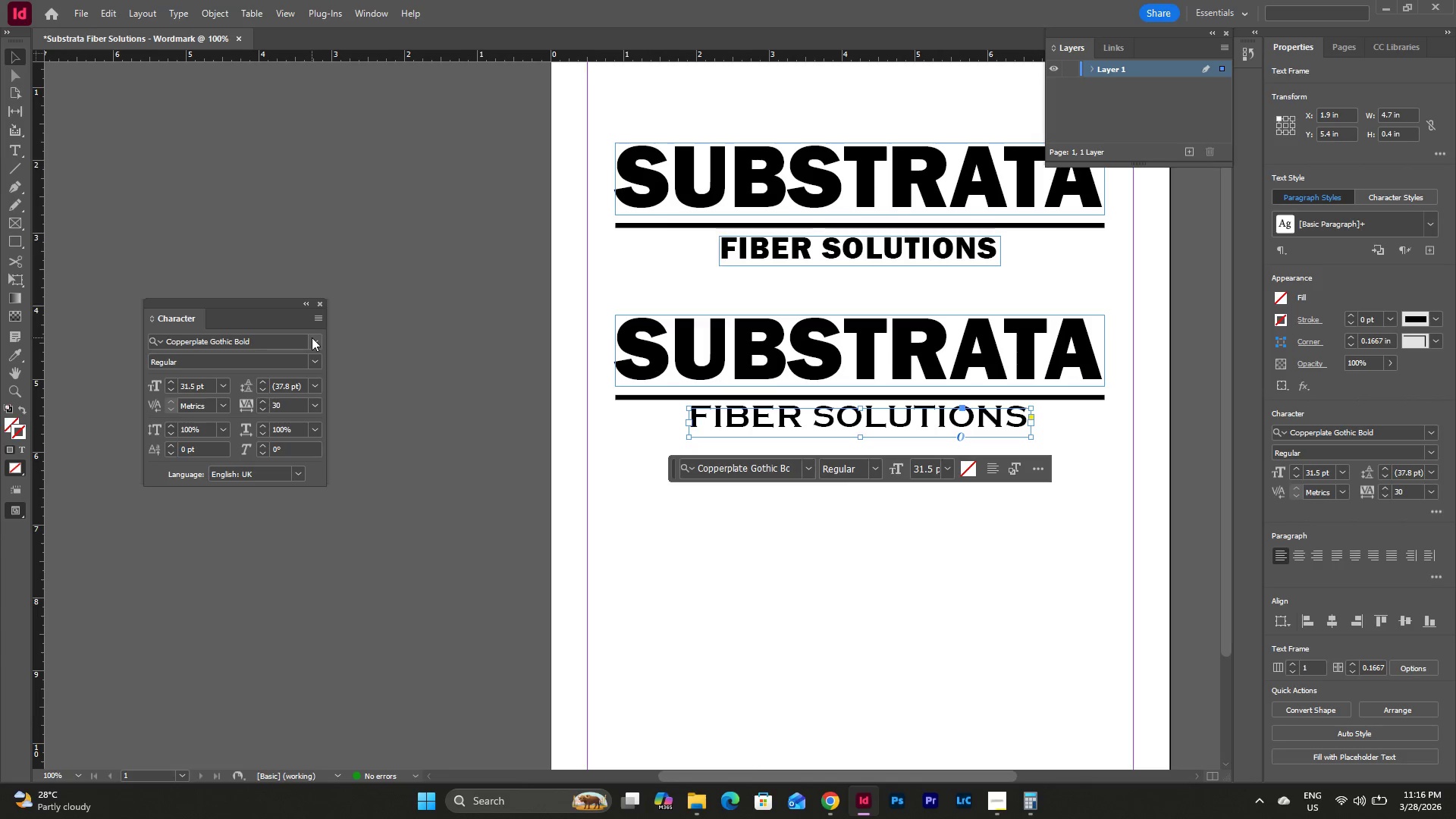 
double_click([312, 337])
 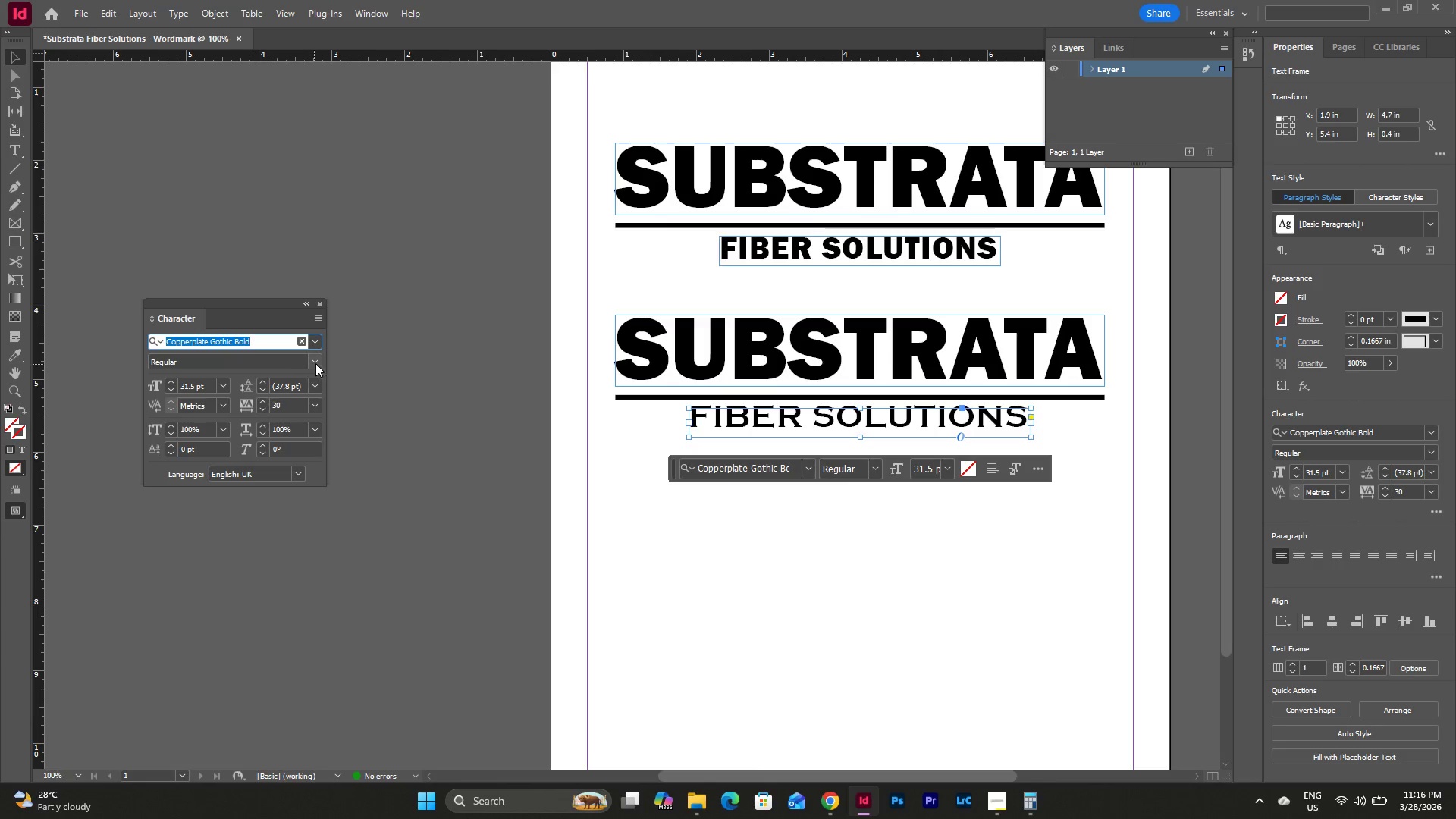 
left_click([316, 362])
 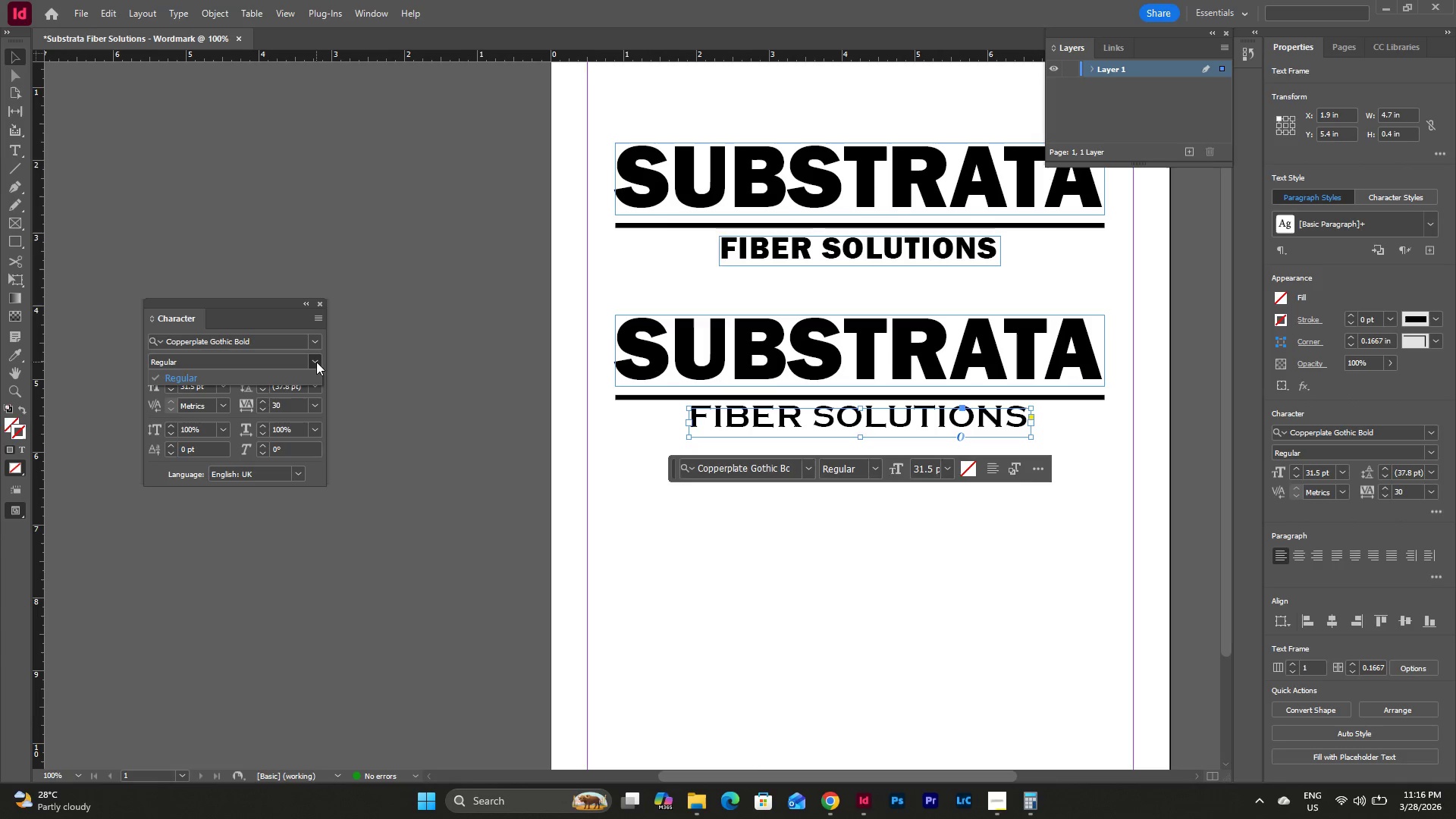 
left_click([316, 362])
 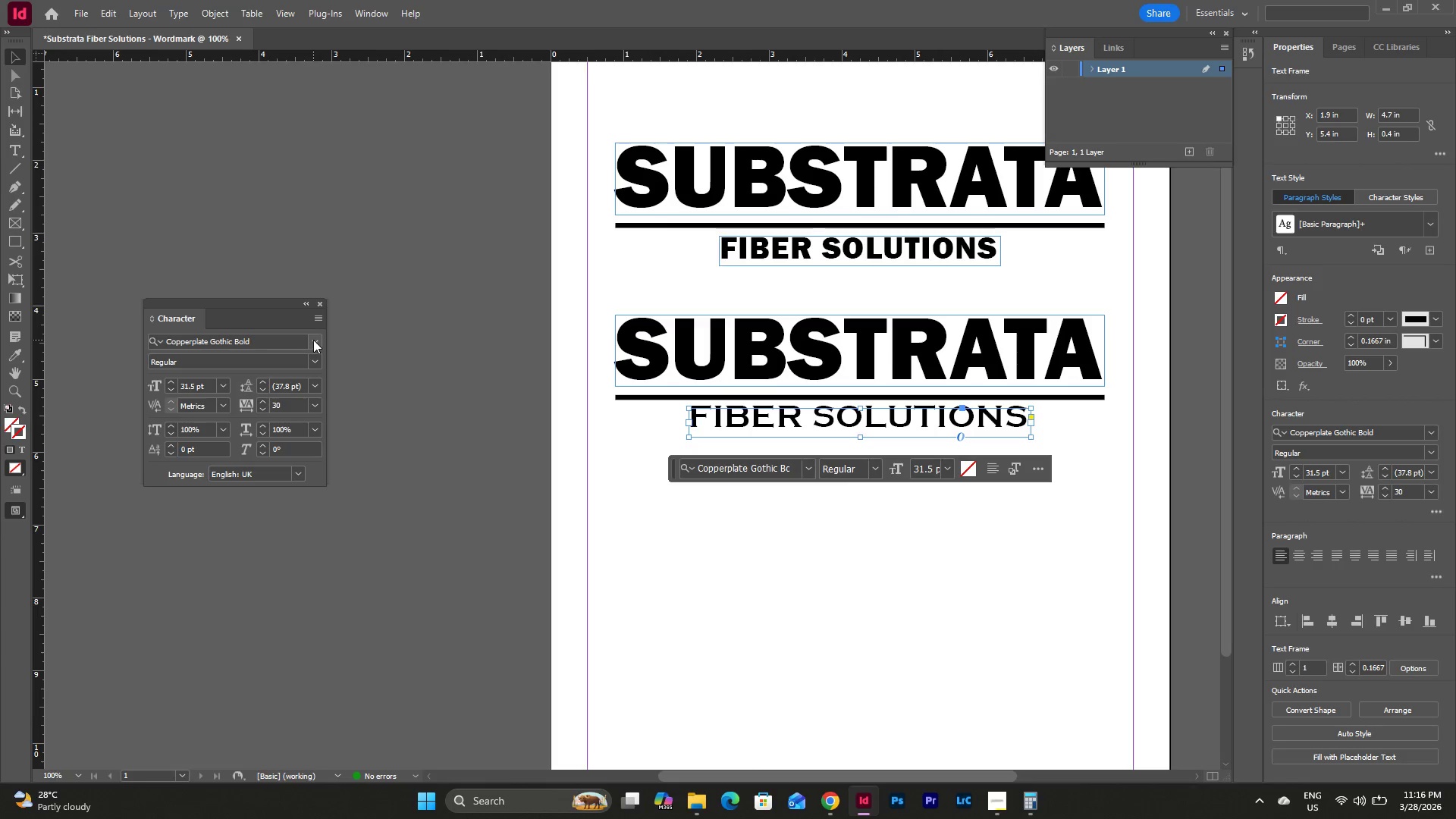 
left_click([313, 340])
 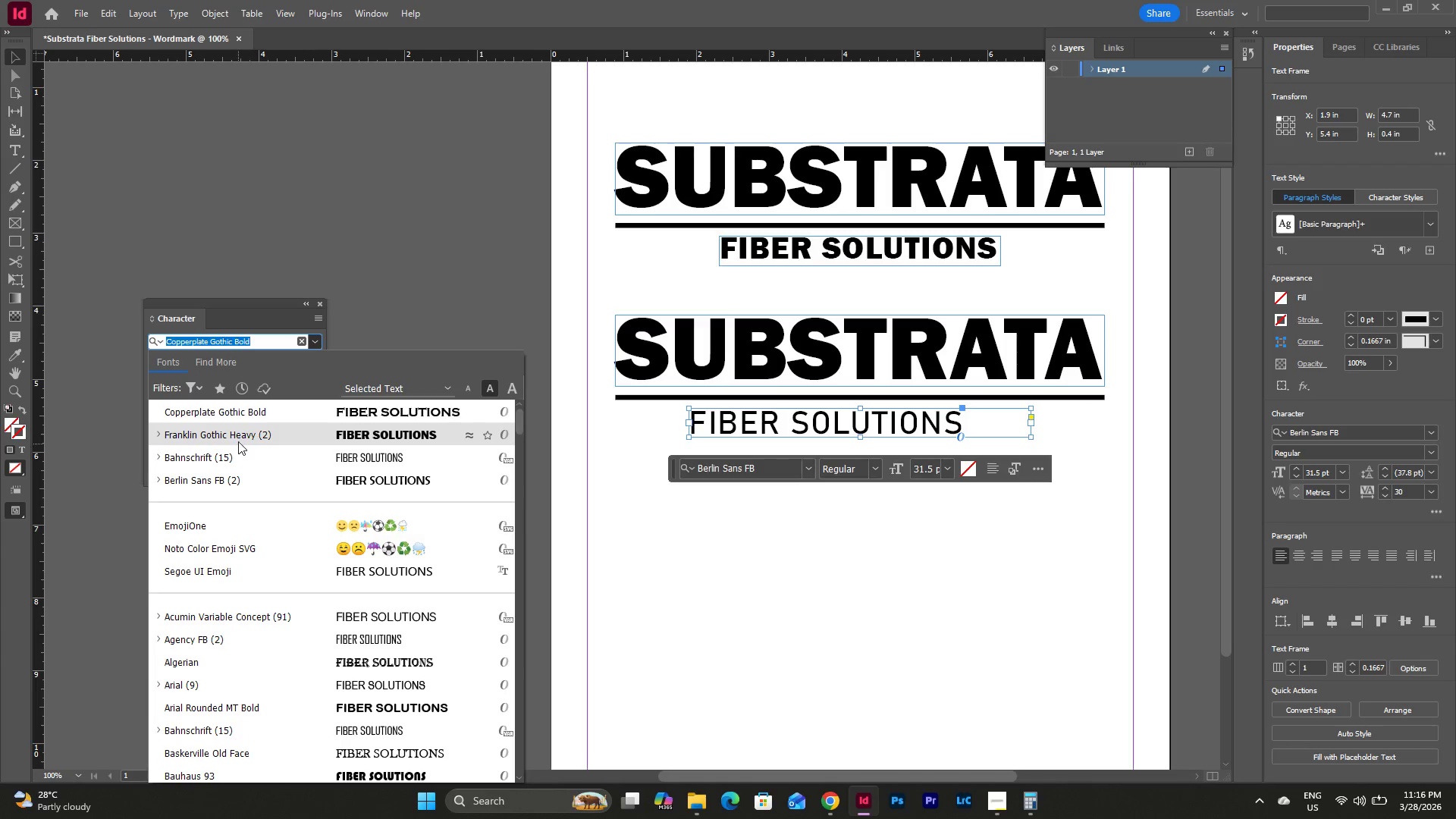 
scroll: coordinate [313, 467], scroll_direction: down, amount: 2.0
 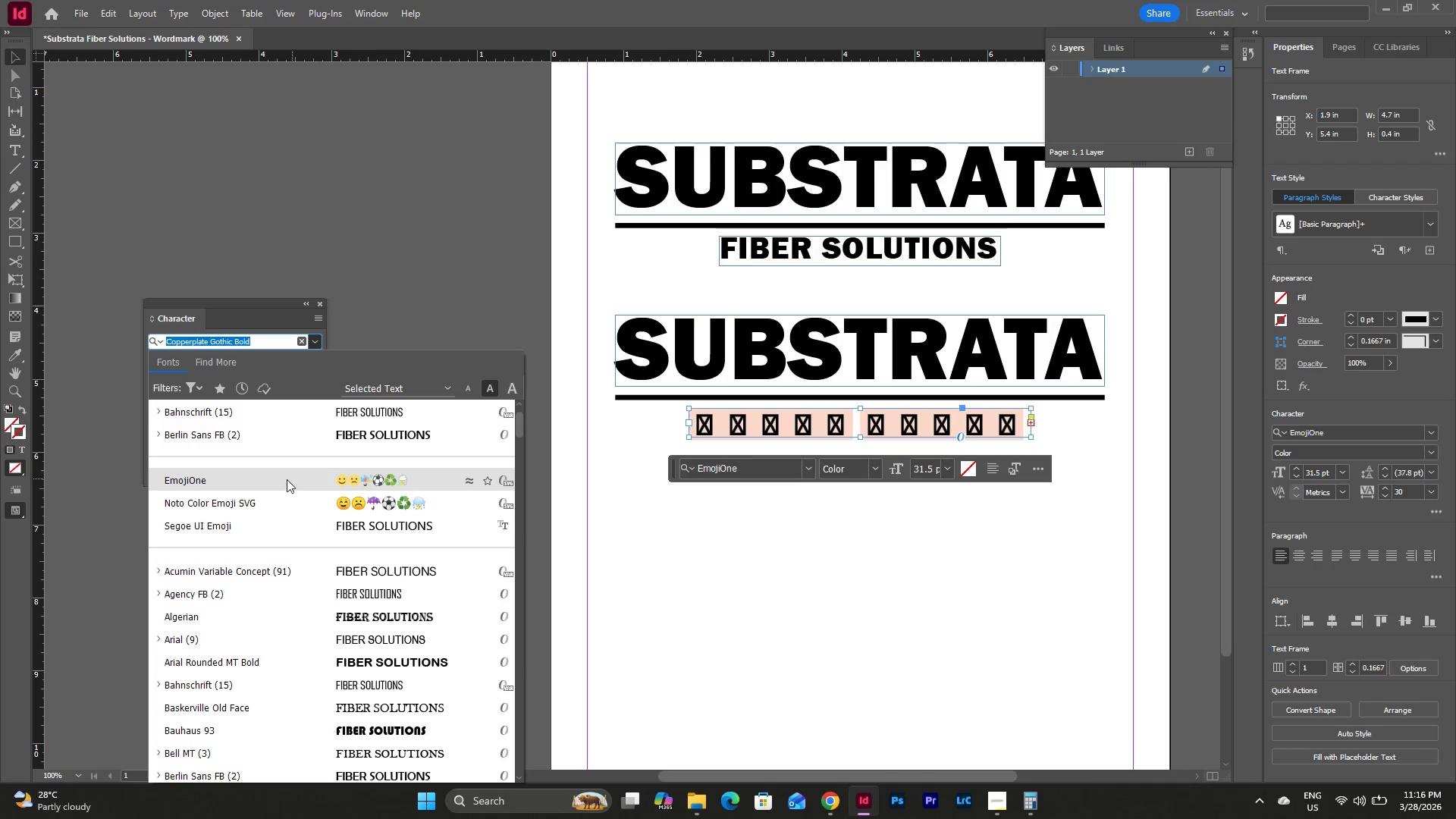 
scroll: coordinate [279, 479], scroll_direction: up, amount: 11.0
 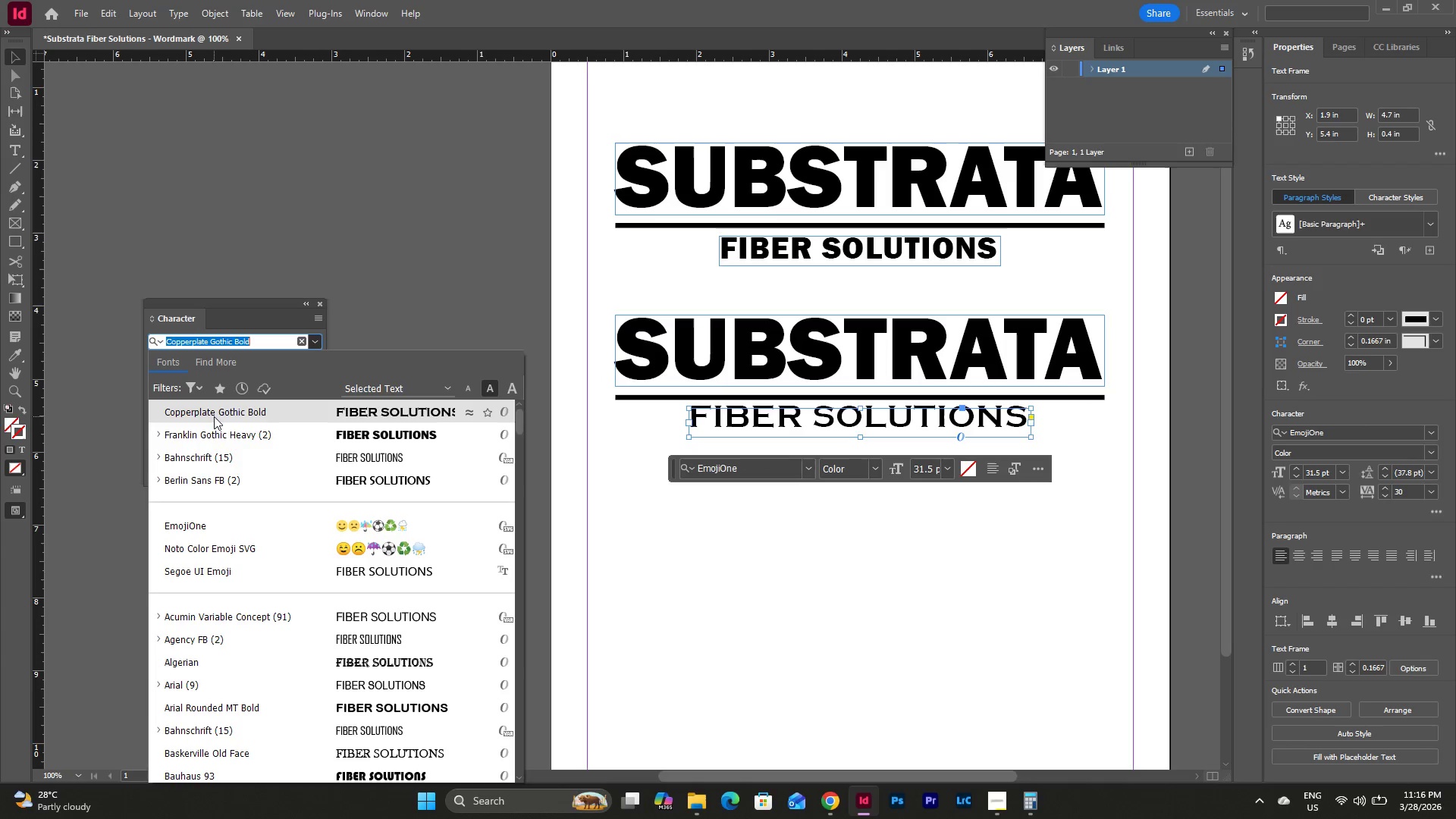 
scroll: coordinate [365, 579], scroll_direction: down, amount: 44.0
 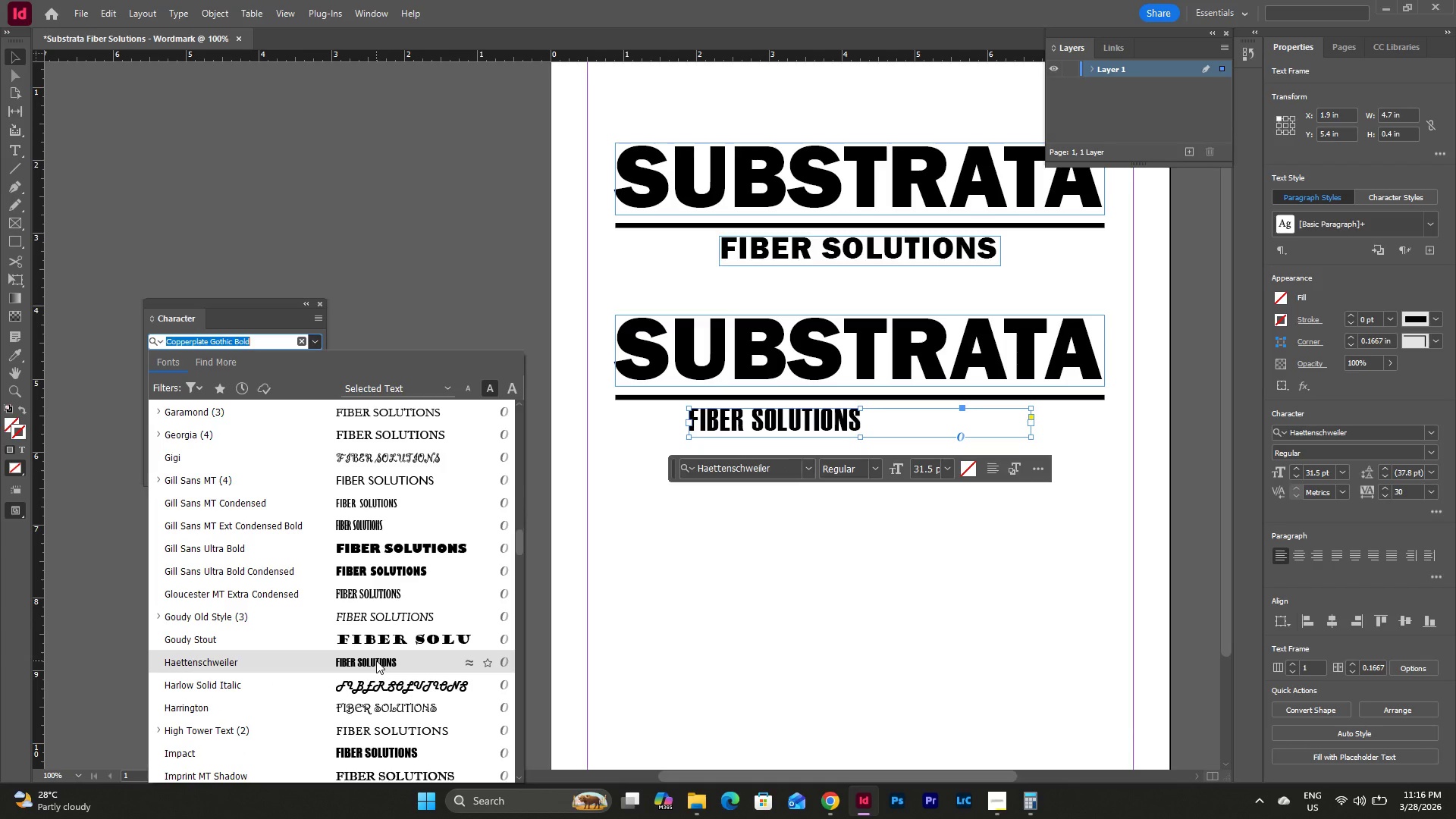 
scroll: coordinate [409, 647], scroll_direction: down, amount: 30.0
 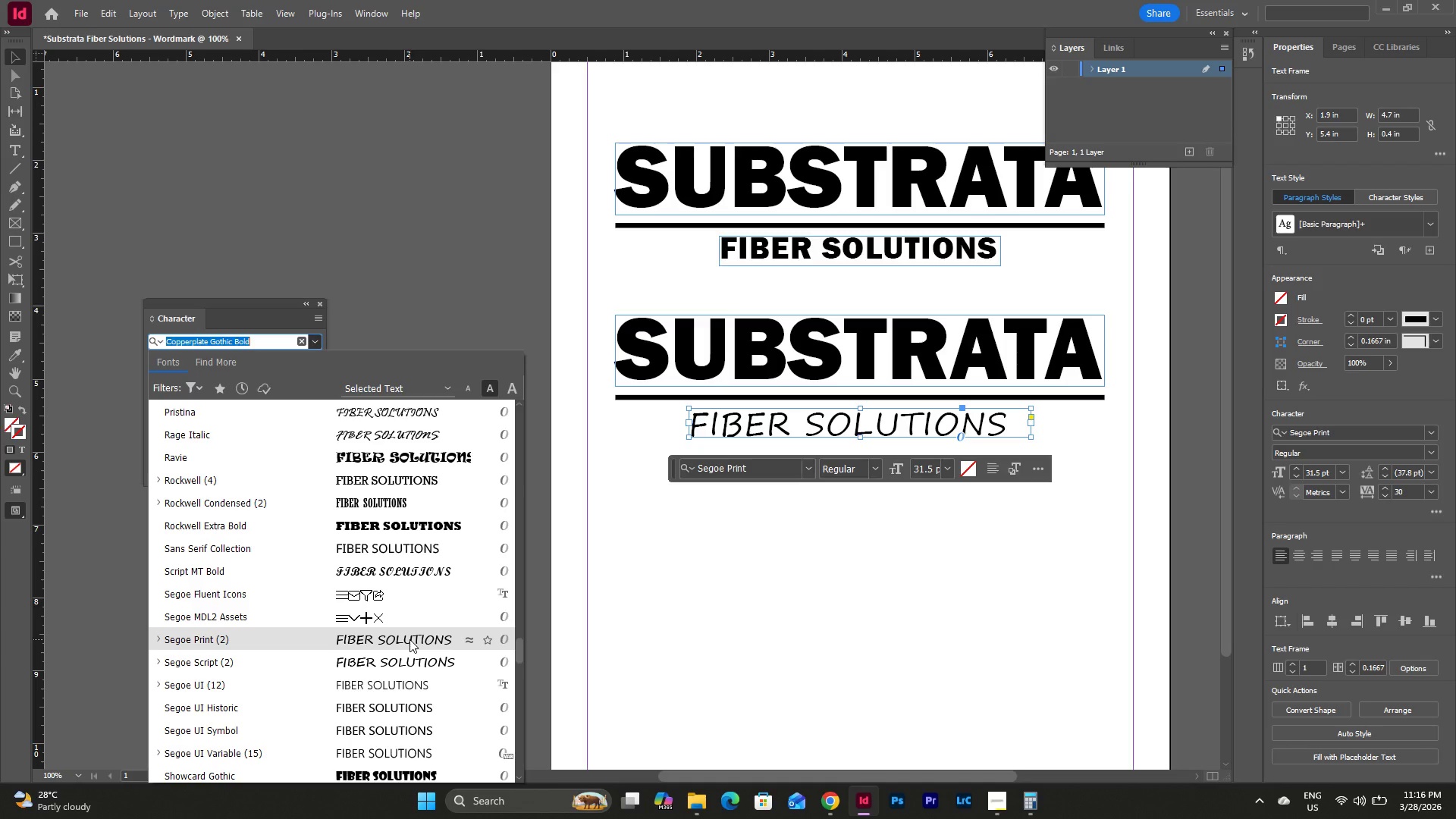 
scroll: coordinate [410, 639], scroll_direction: down, amount: 24.0
 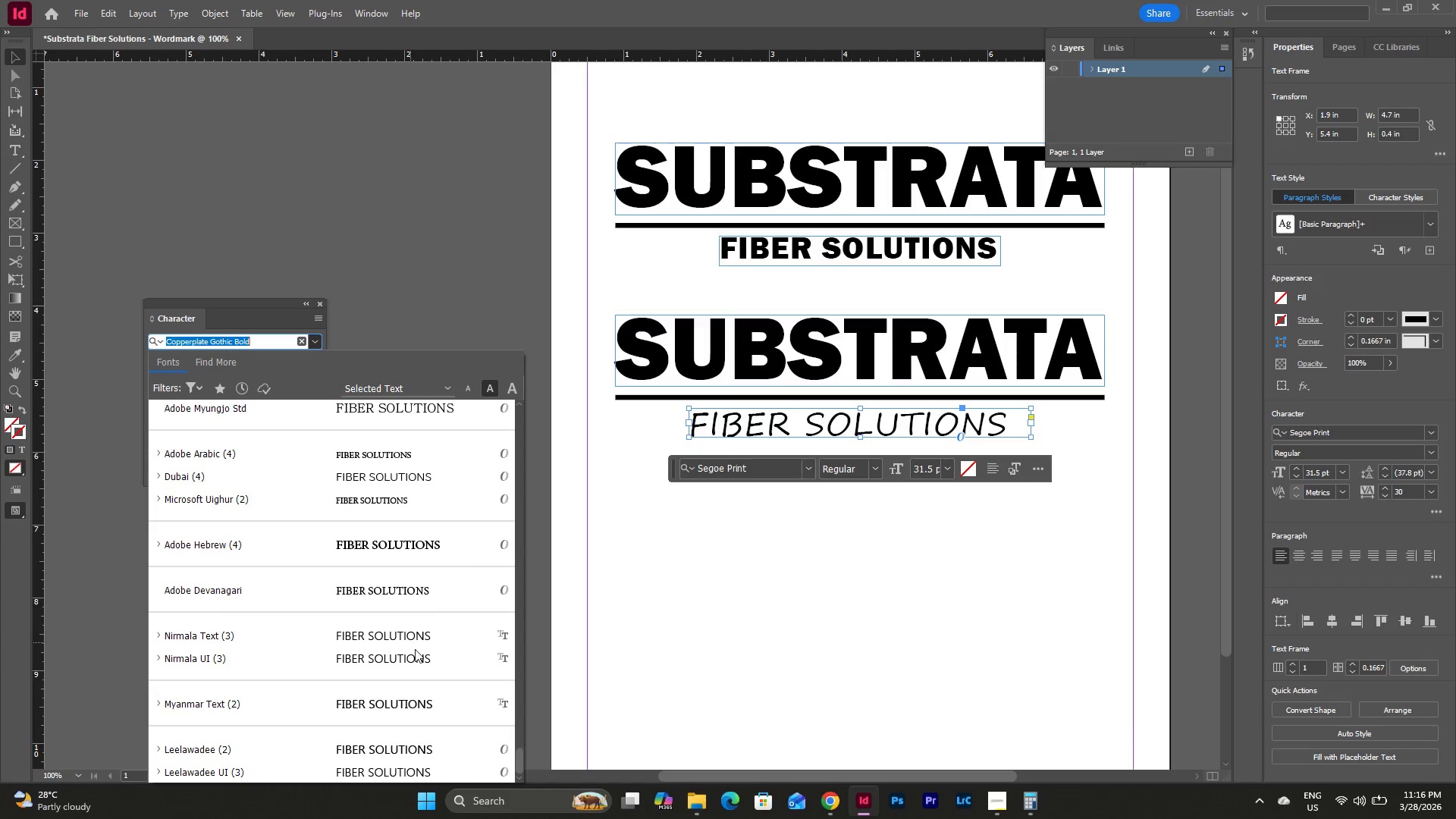 
left_click_drag(start_coordinate=[519, 762], to_coordinate=[505, 540])
 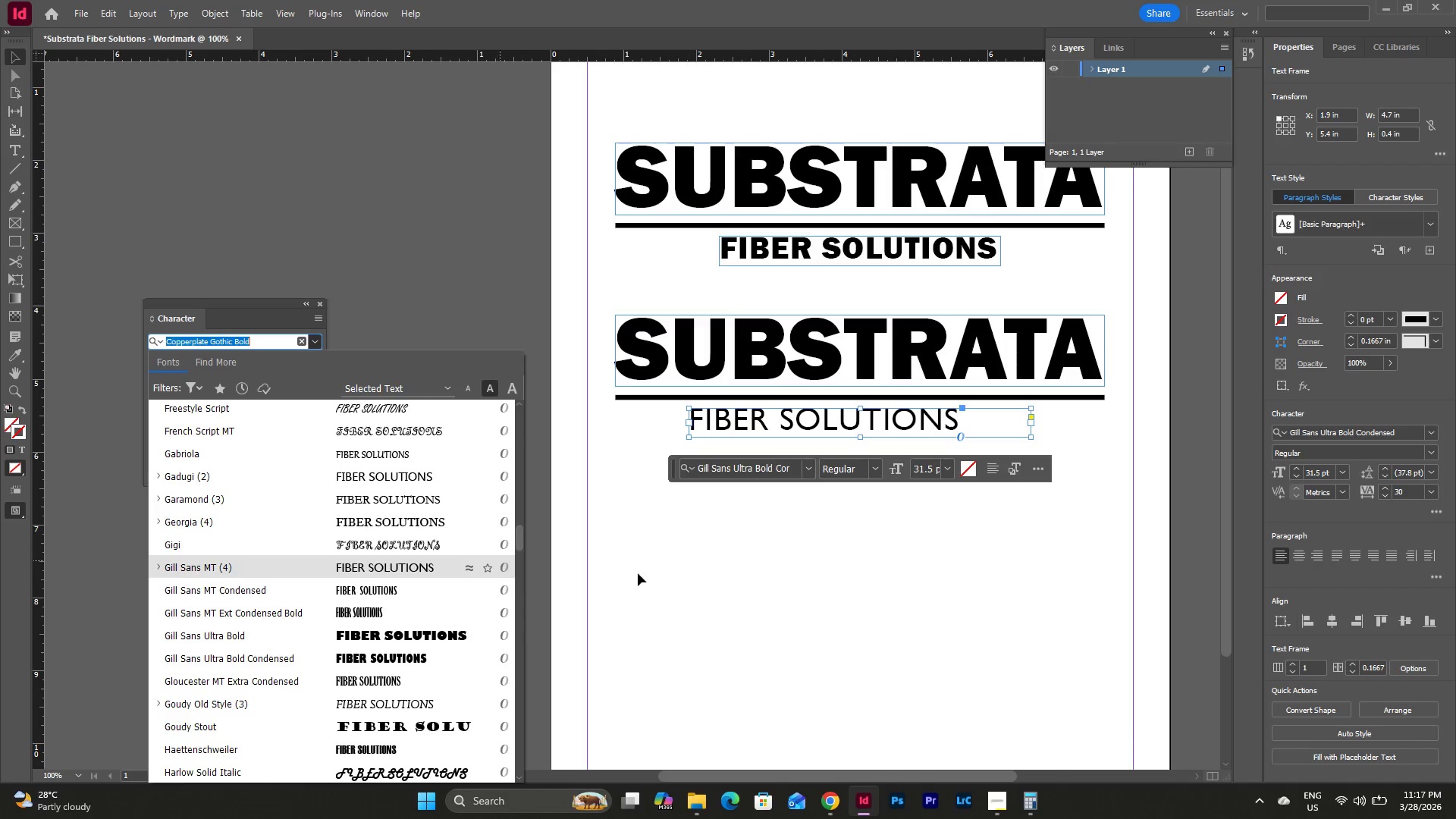 
wait(5.95)
 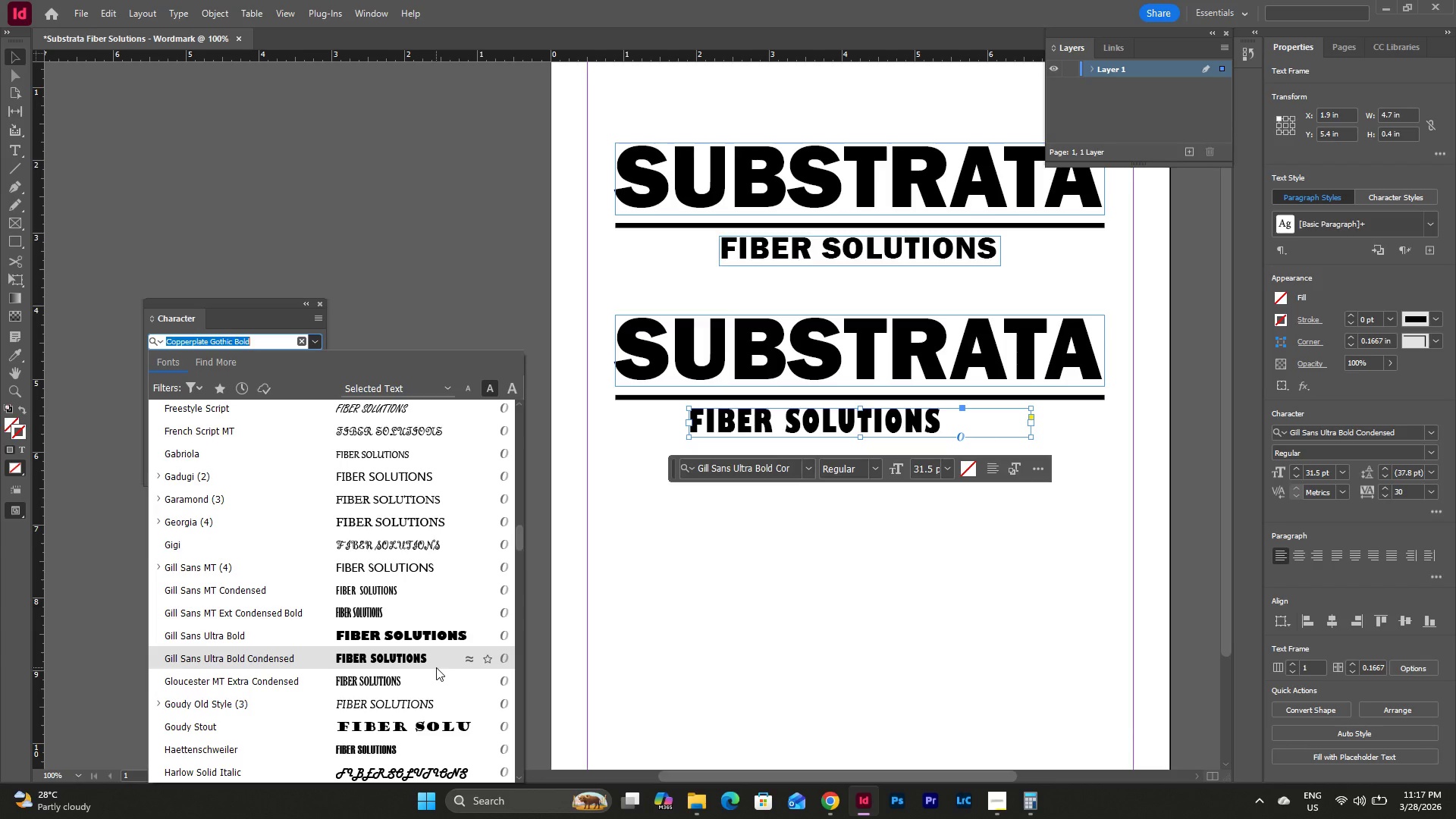 
scroll: coordinate [574, 452], scroll_direction: up, amount: 6.0
 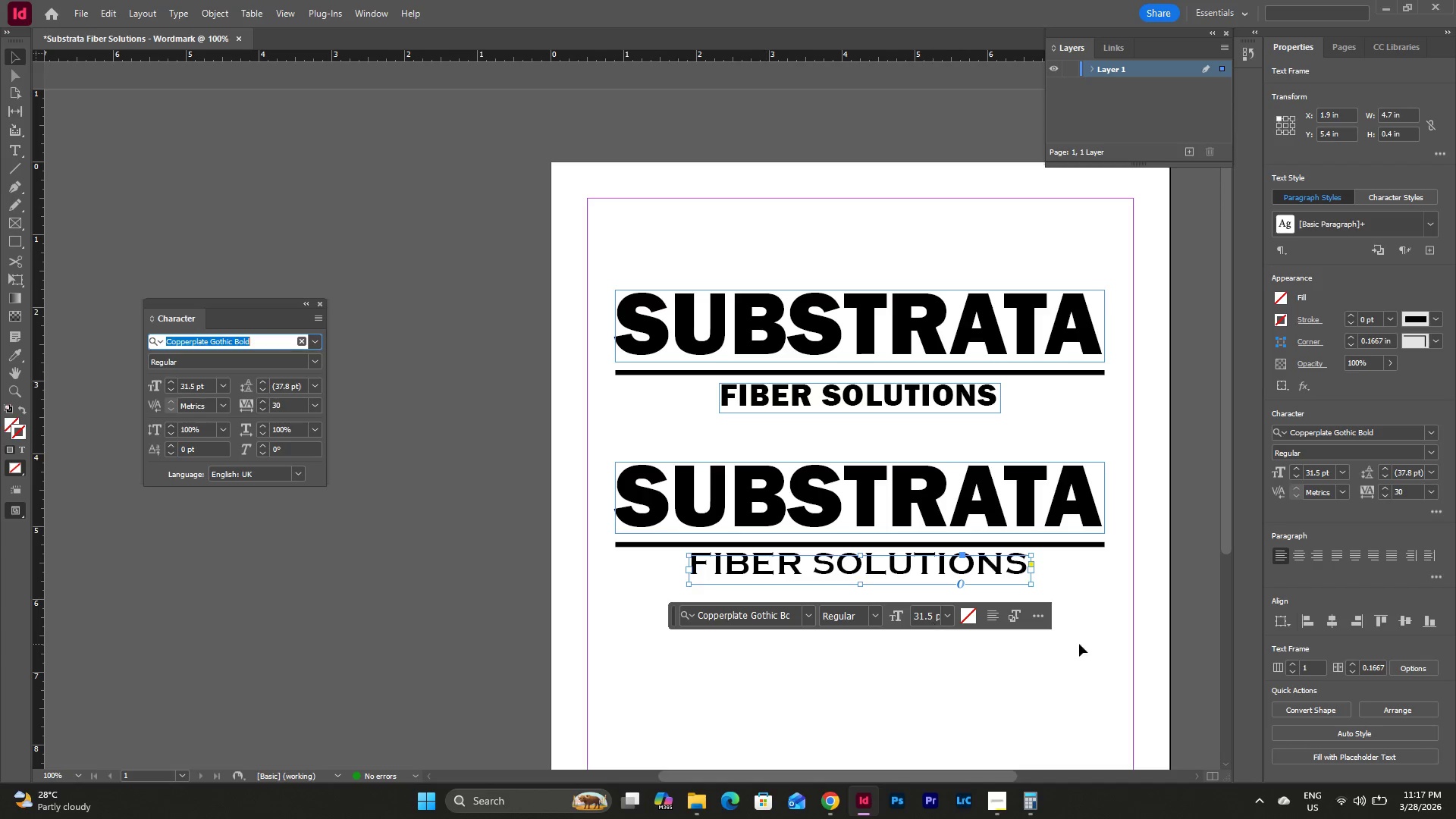 
left_click([1079, 644])
 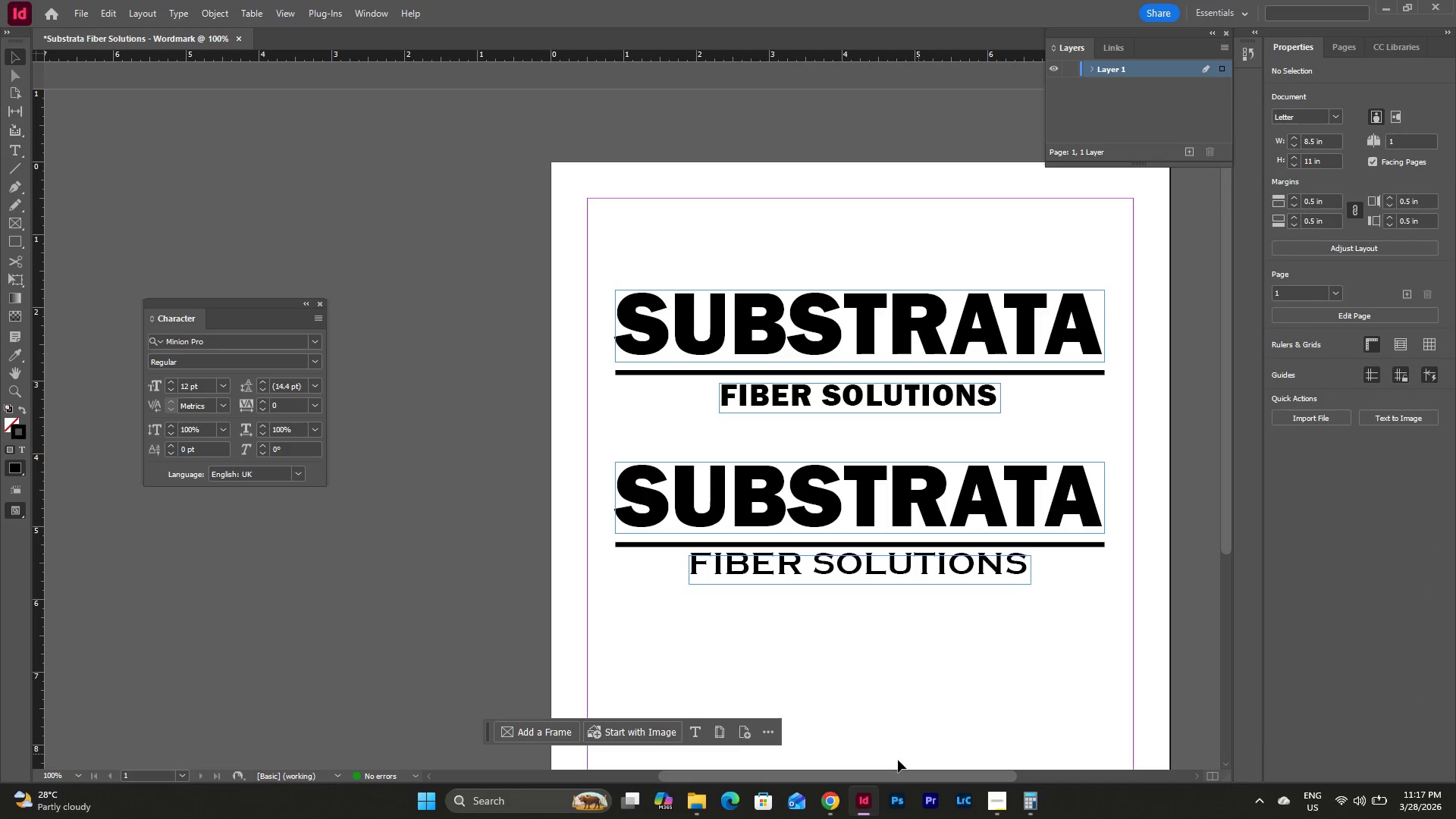 
left_click_drag(start_coordinate=[893, 775], to_coordinate=[927, 766])
 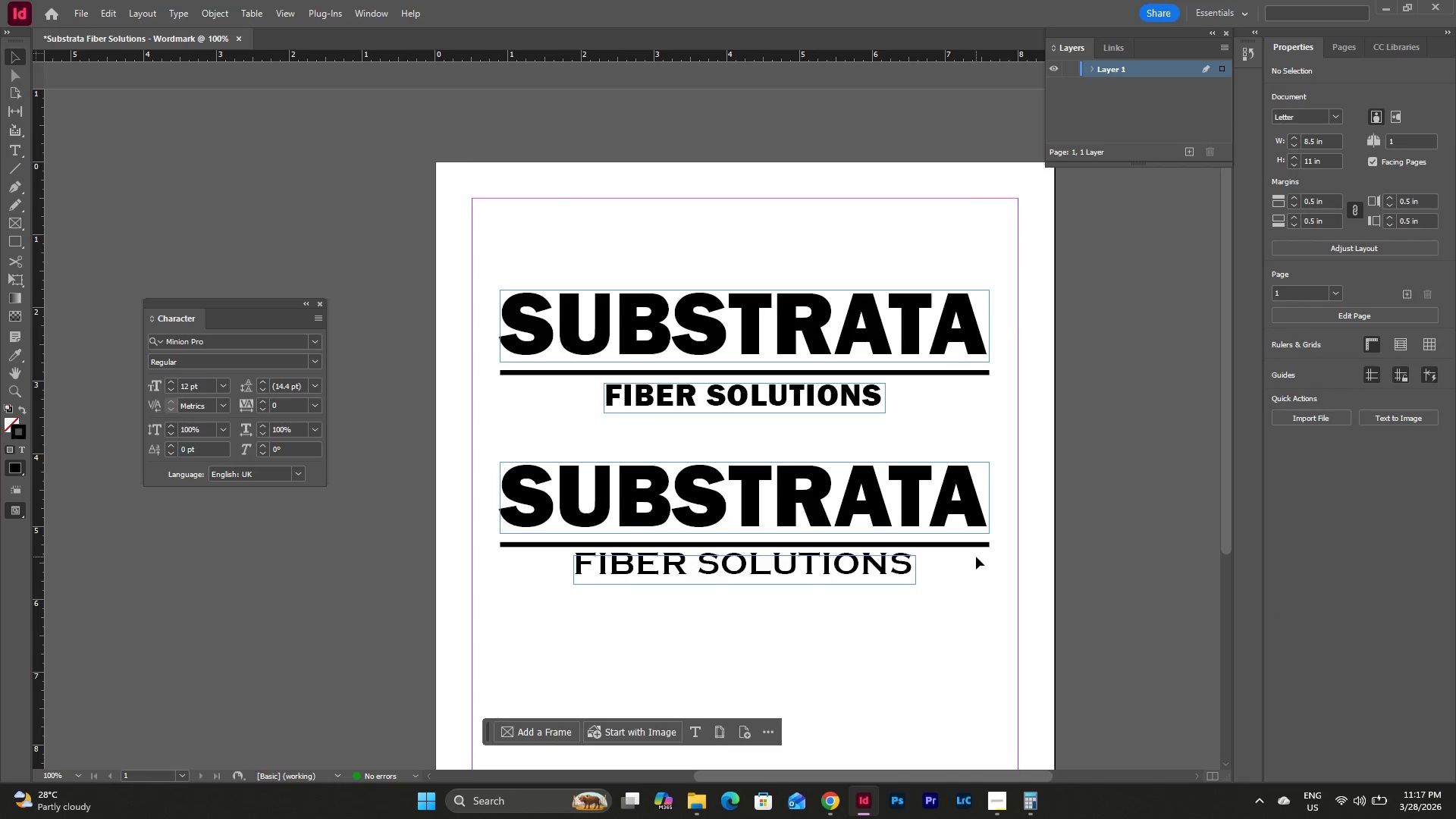 
scroll: coordinate [976, 557], scroll_direction: down, amount: 1.0
 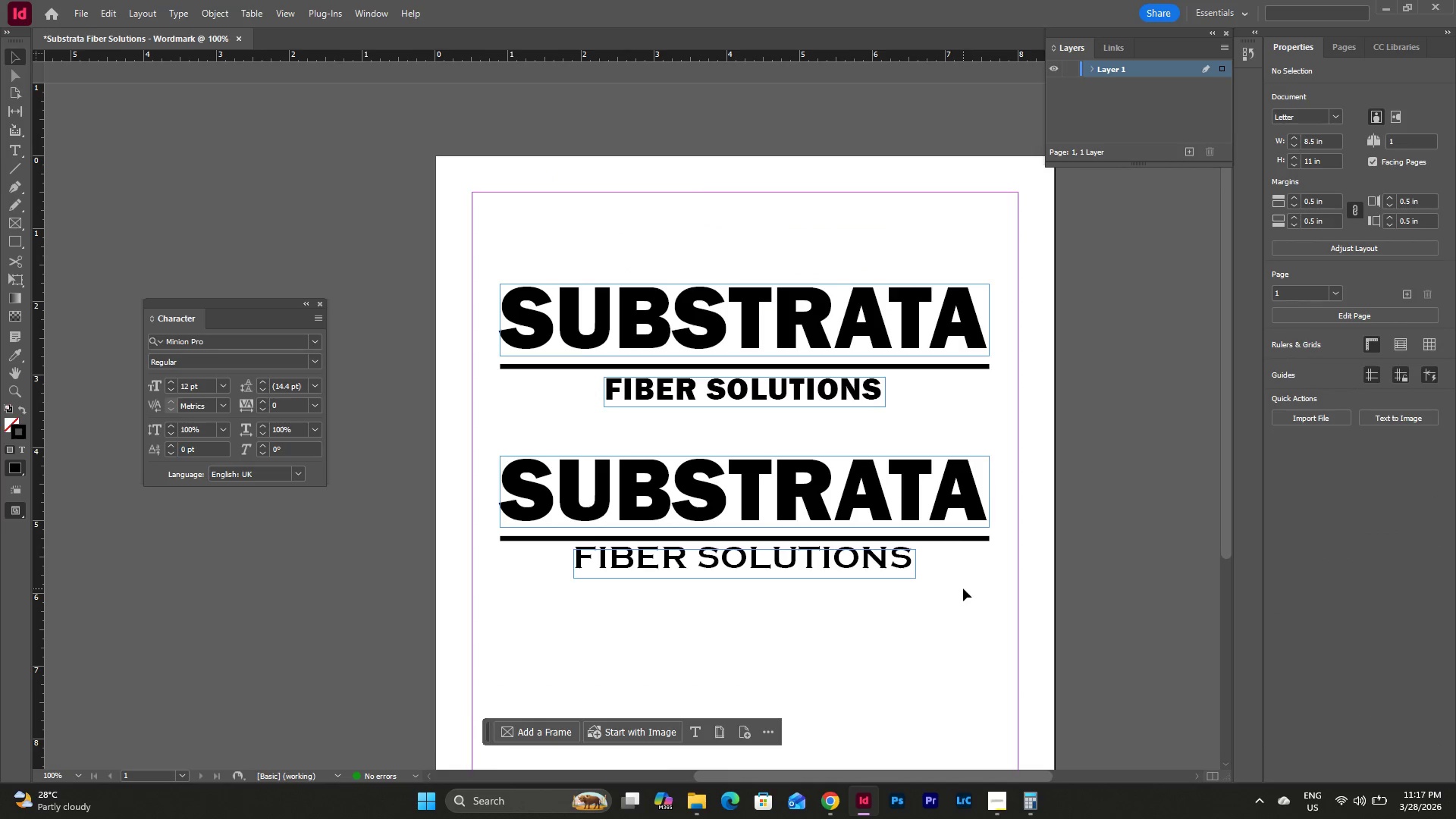 
wait(7.01)
 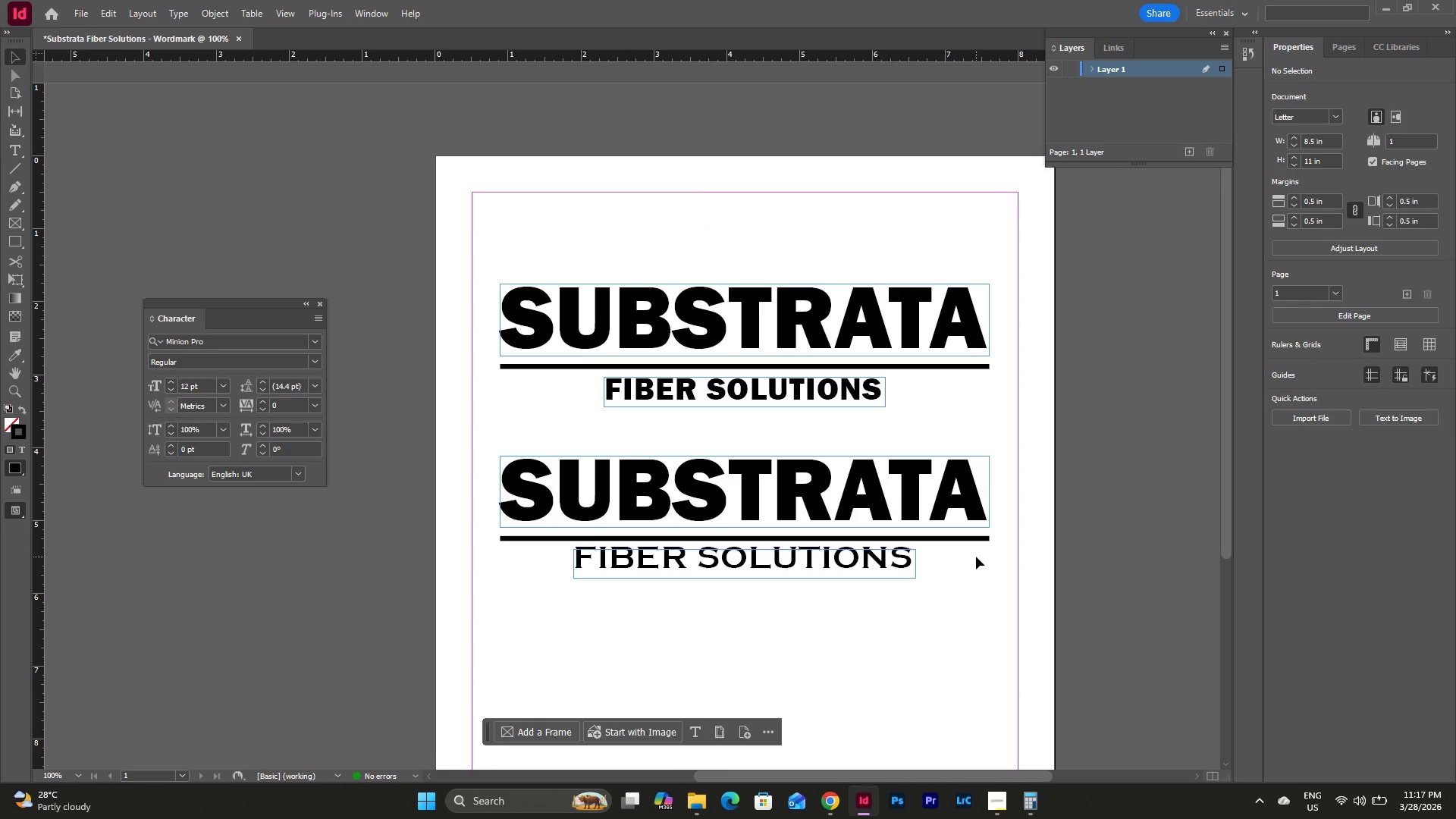 
scroll: coordinate [964, 587], scroll_direction: none, amount: 0.0
 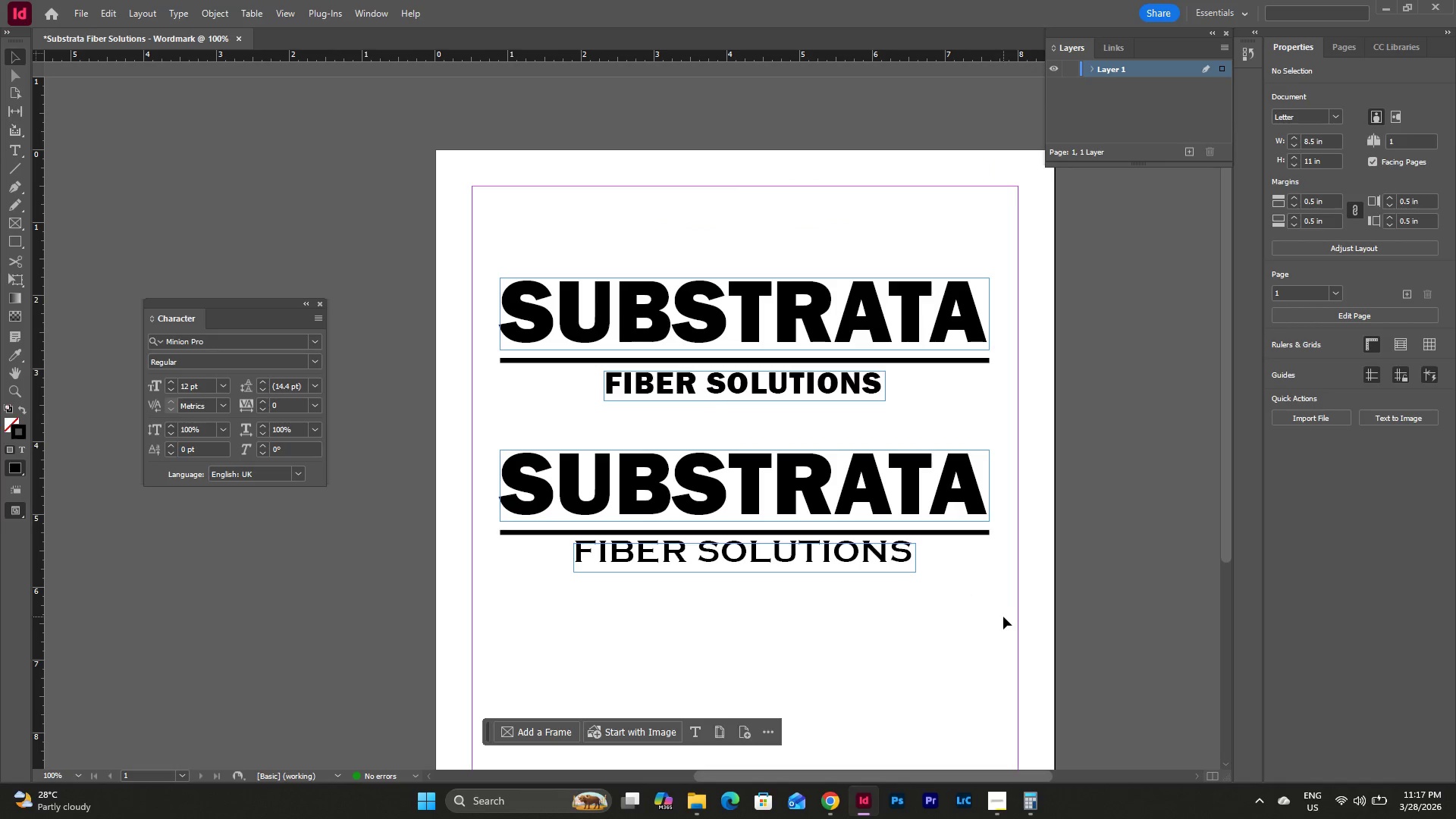 
scroll: coordinate [1003, 606], scroll_direction: up, amount: 4.0
 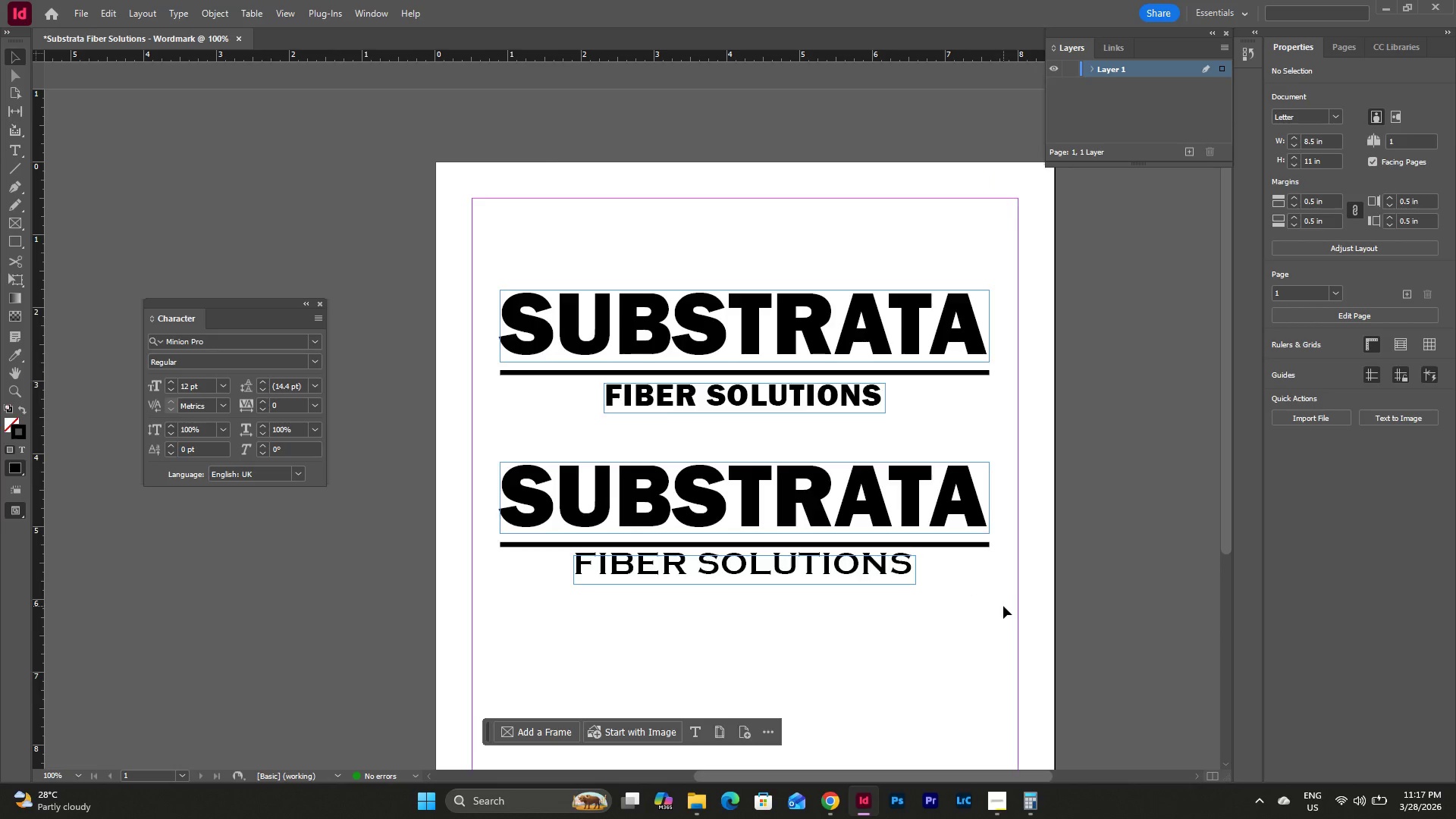 
scroll: coordinate [1003, 606], scroll_direction: down, amount: 2.0
 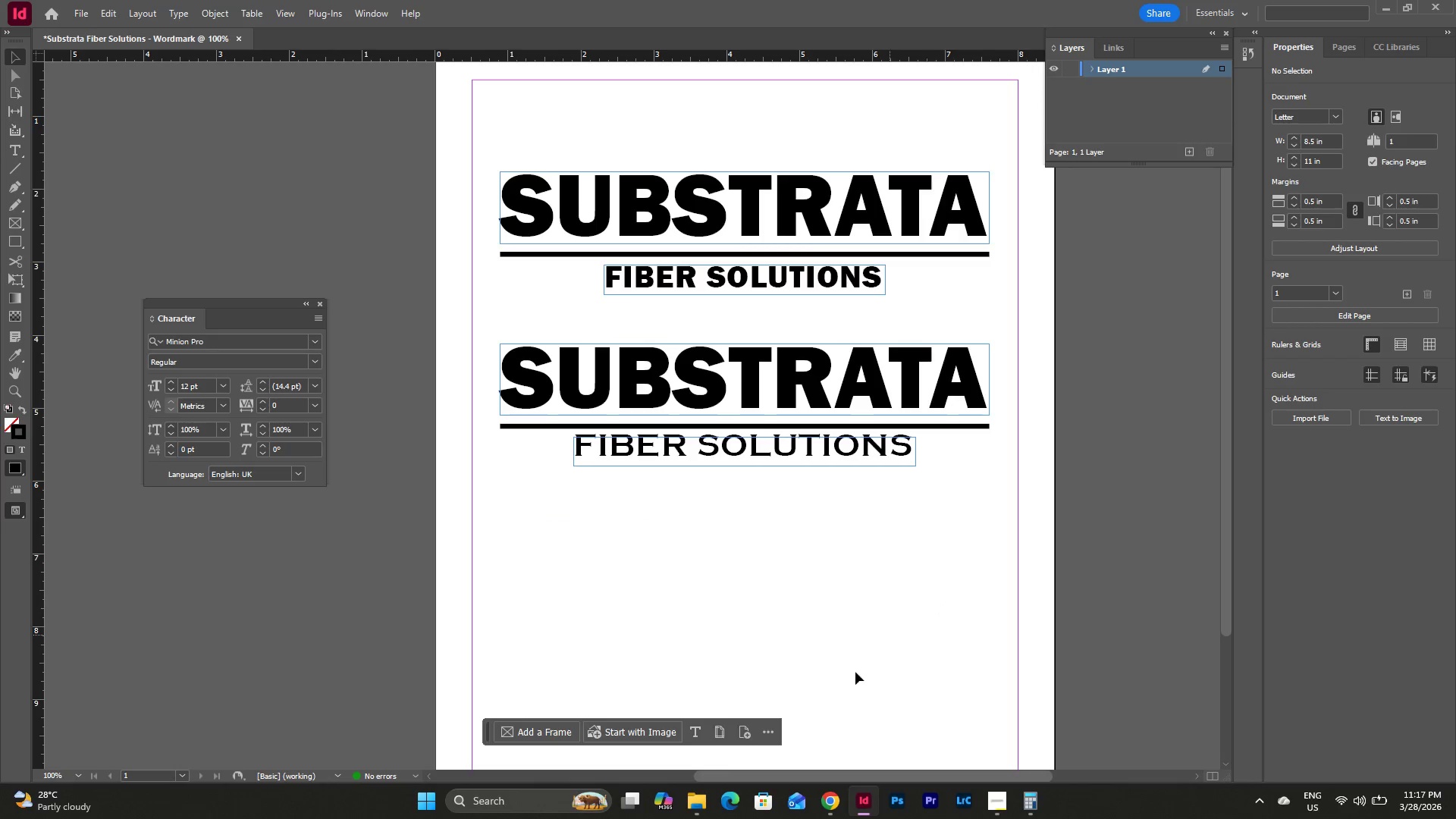 
scroll: coordinate [884, 639], scroll_direction: up, amount: 2.0
 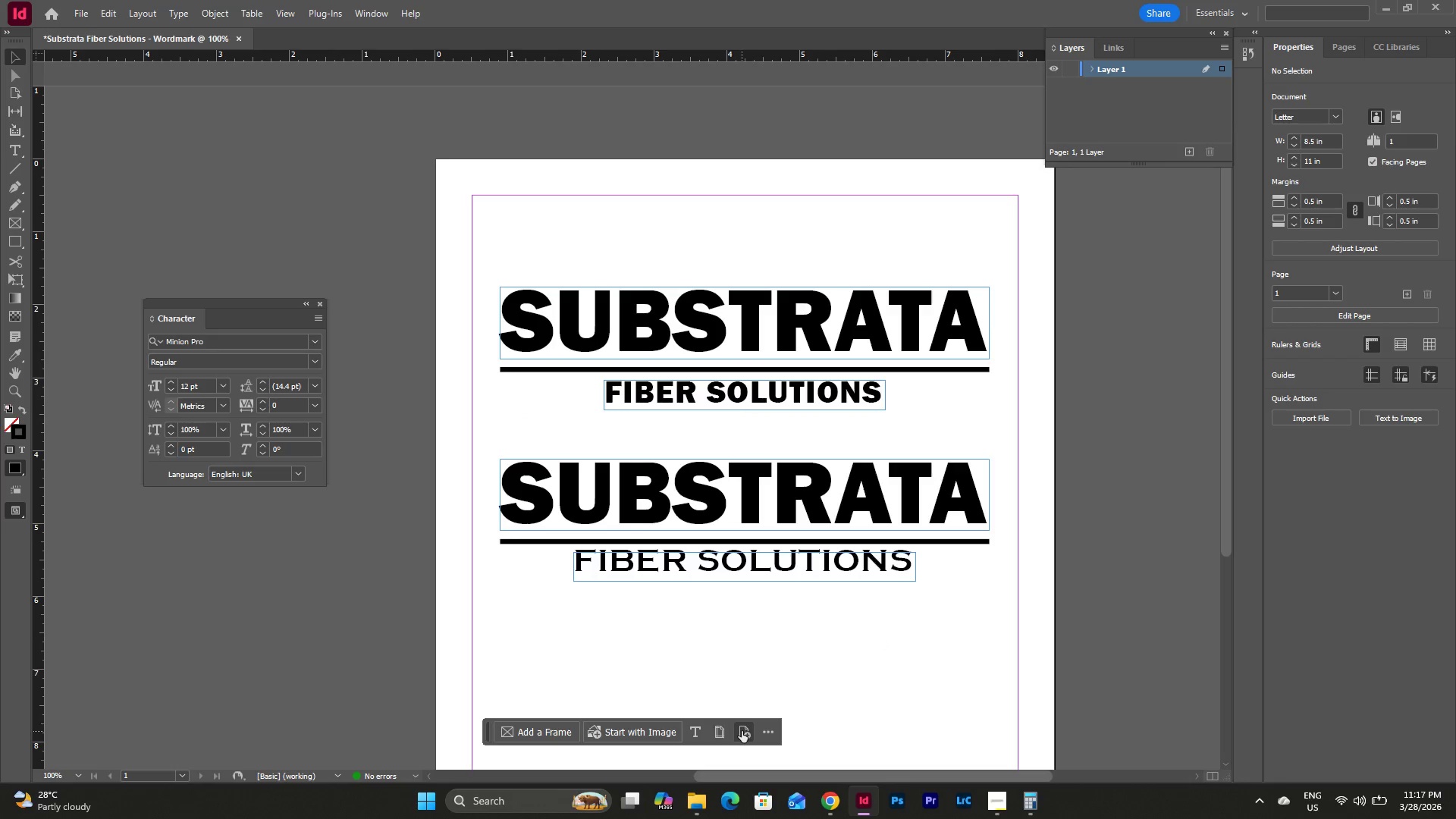 
left_click([742, 731])
 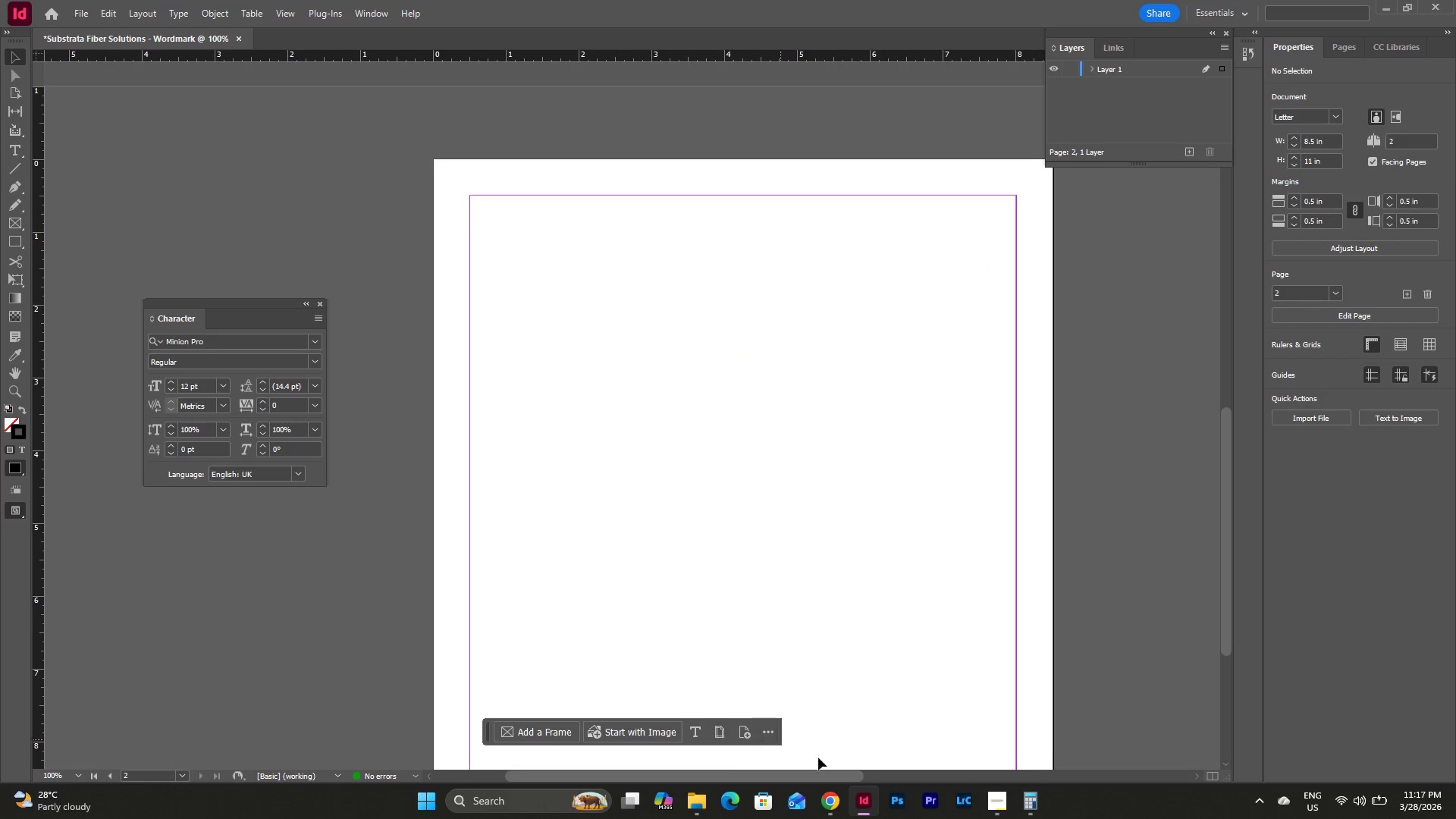 
left_click_drag(start_coordinate=[841, 773], to_coordinate=[864, 764])
 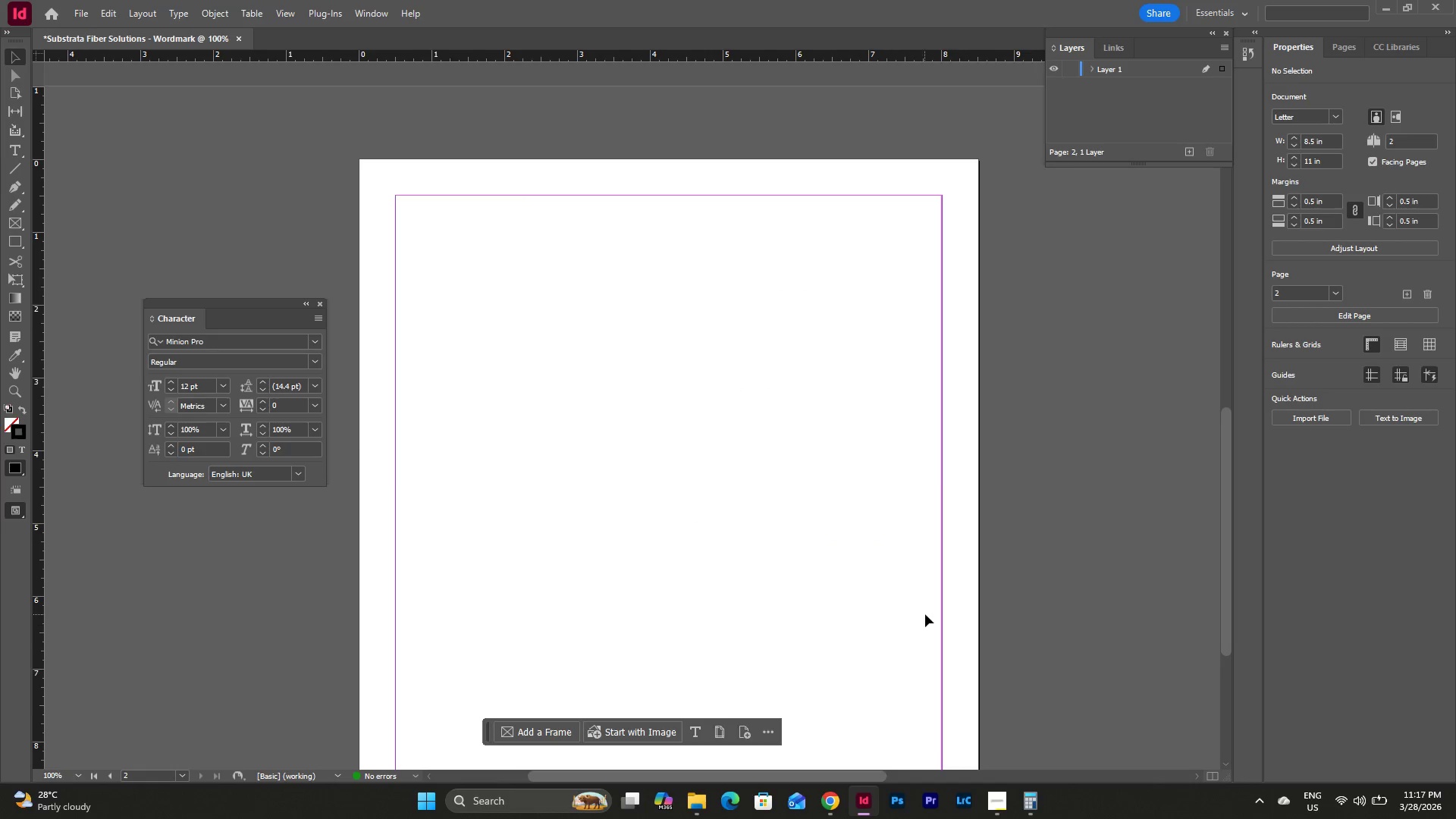 
scroll: coordinate [925, 614], scroll_direction: up, amount: 12.0
 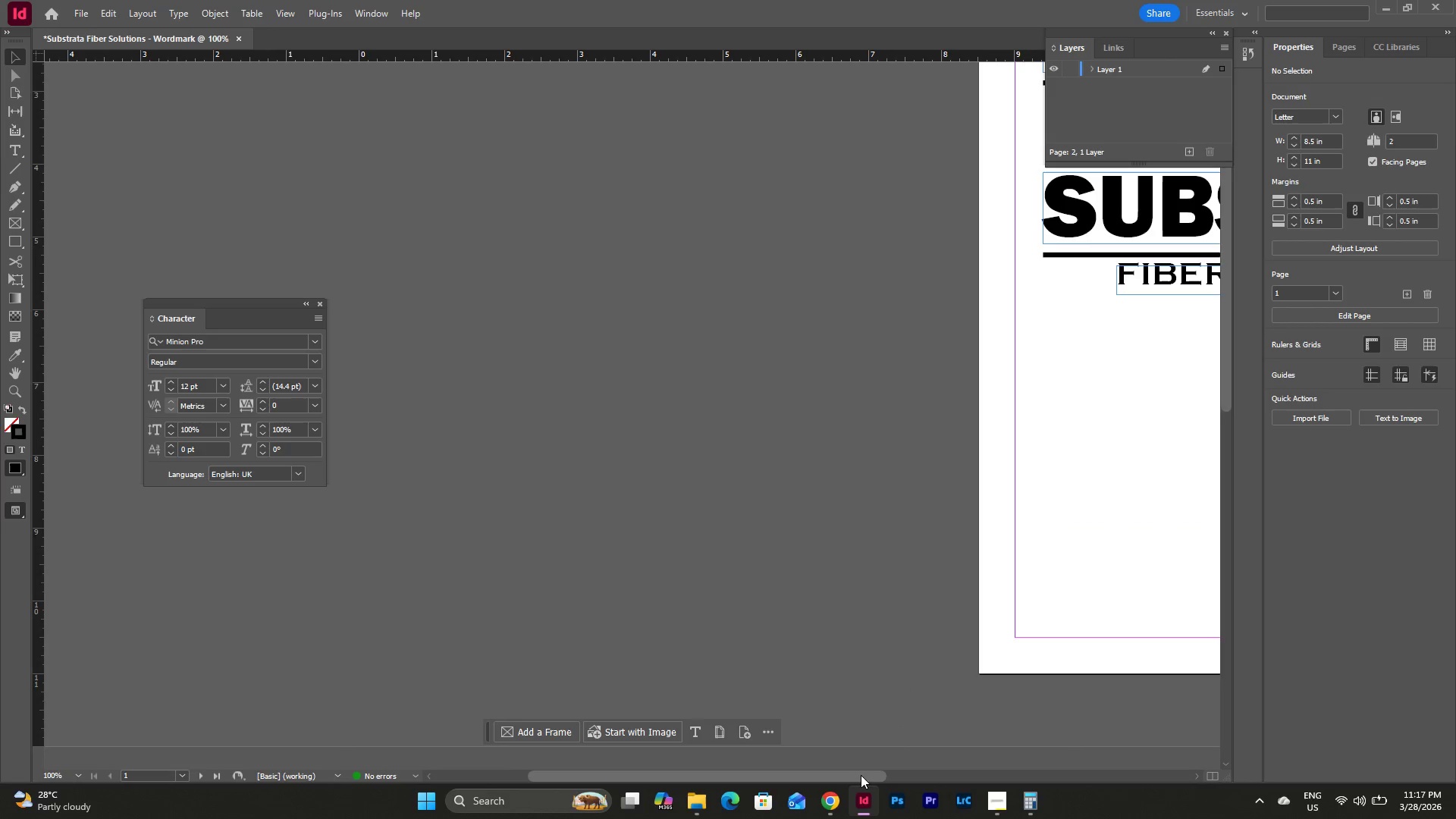 
left_click_drag(start_coordinate=[858, 777], to_coordinate=[1017, 774])
 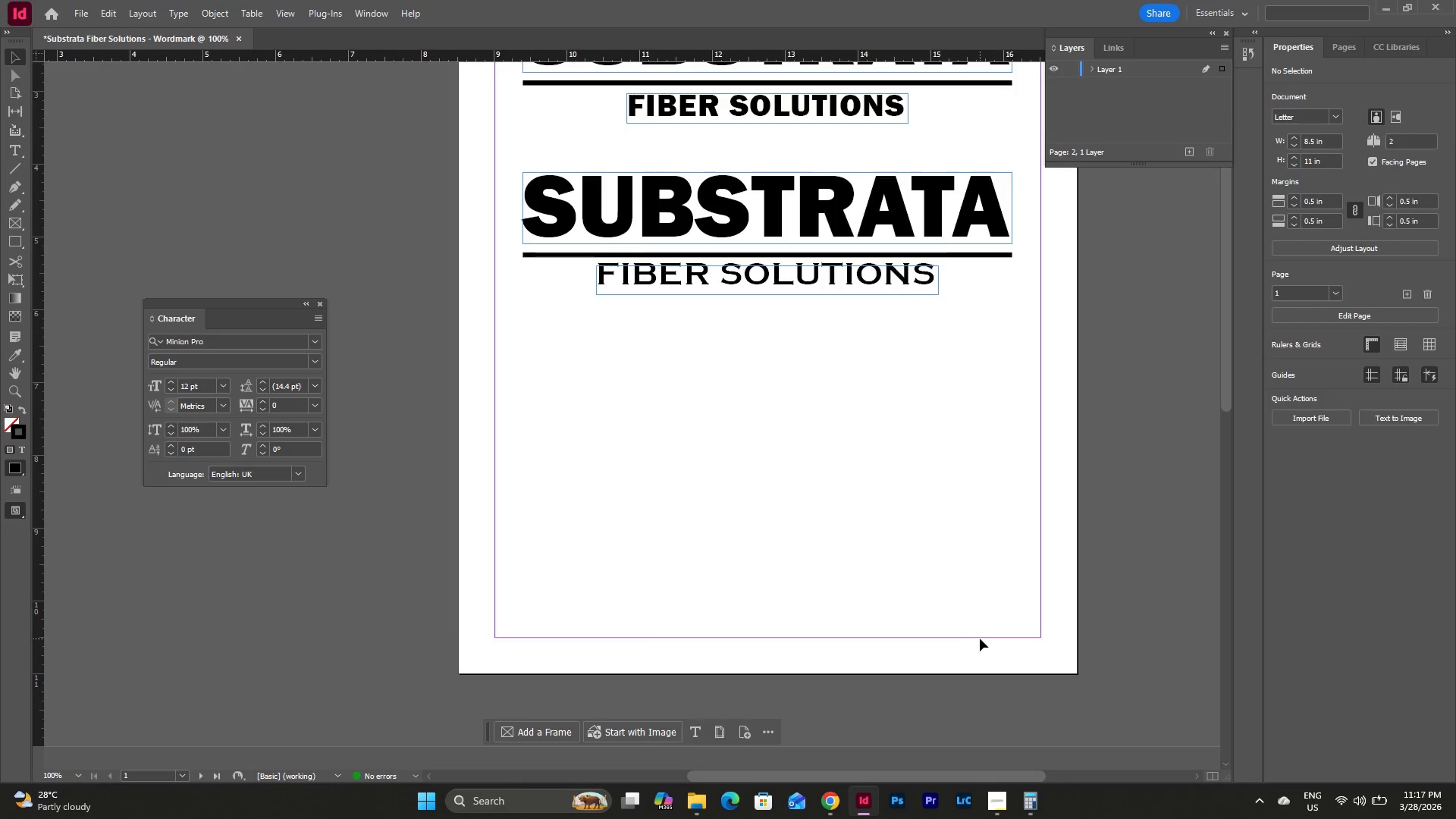 
scroll: coordinate [978, 634], scroll_direction: up, amount: 5.0
 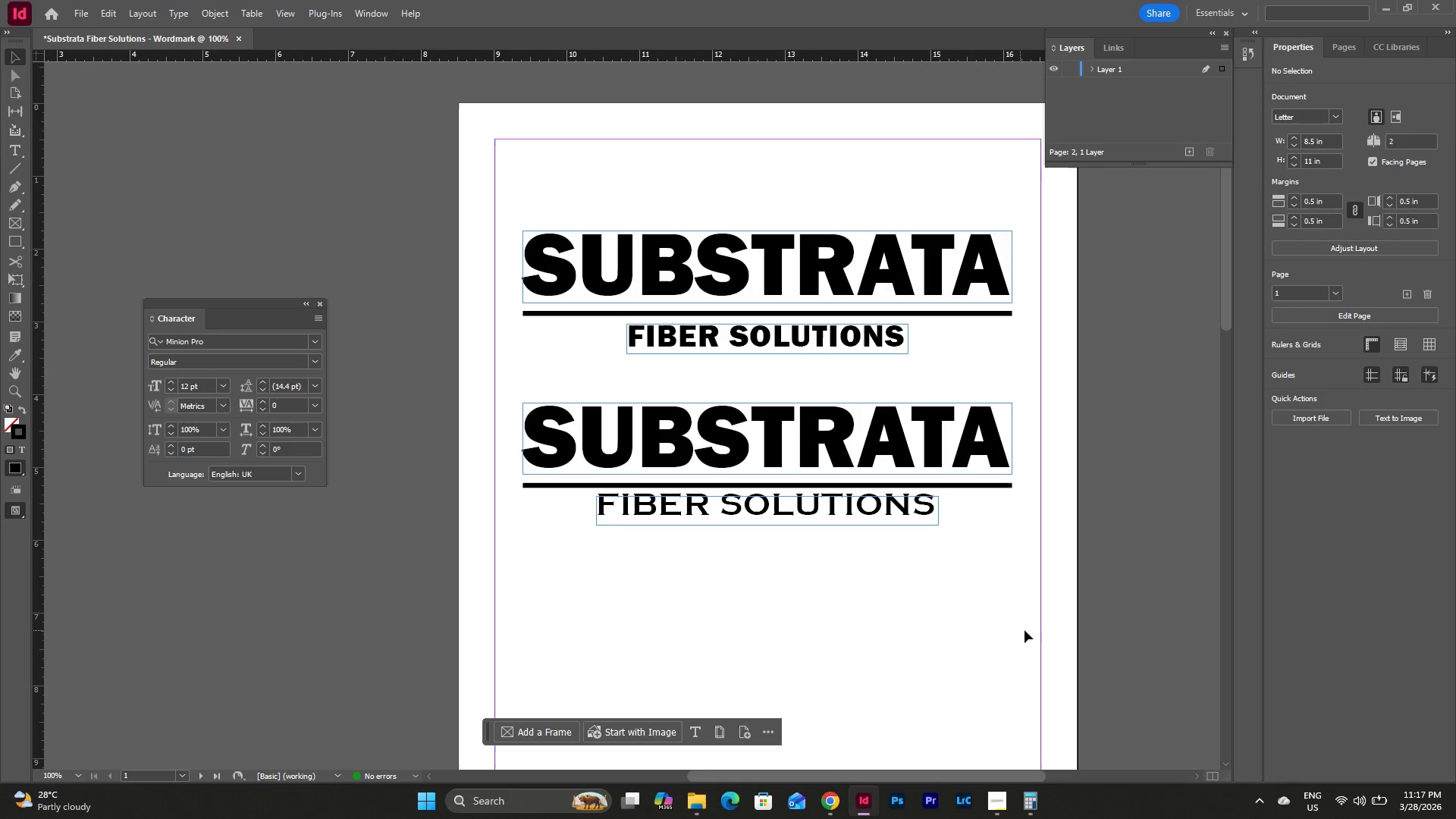 
left_click_drag(start_coordinate=[1051, 601], to_coordinate=[533, 392])
 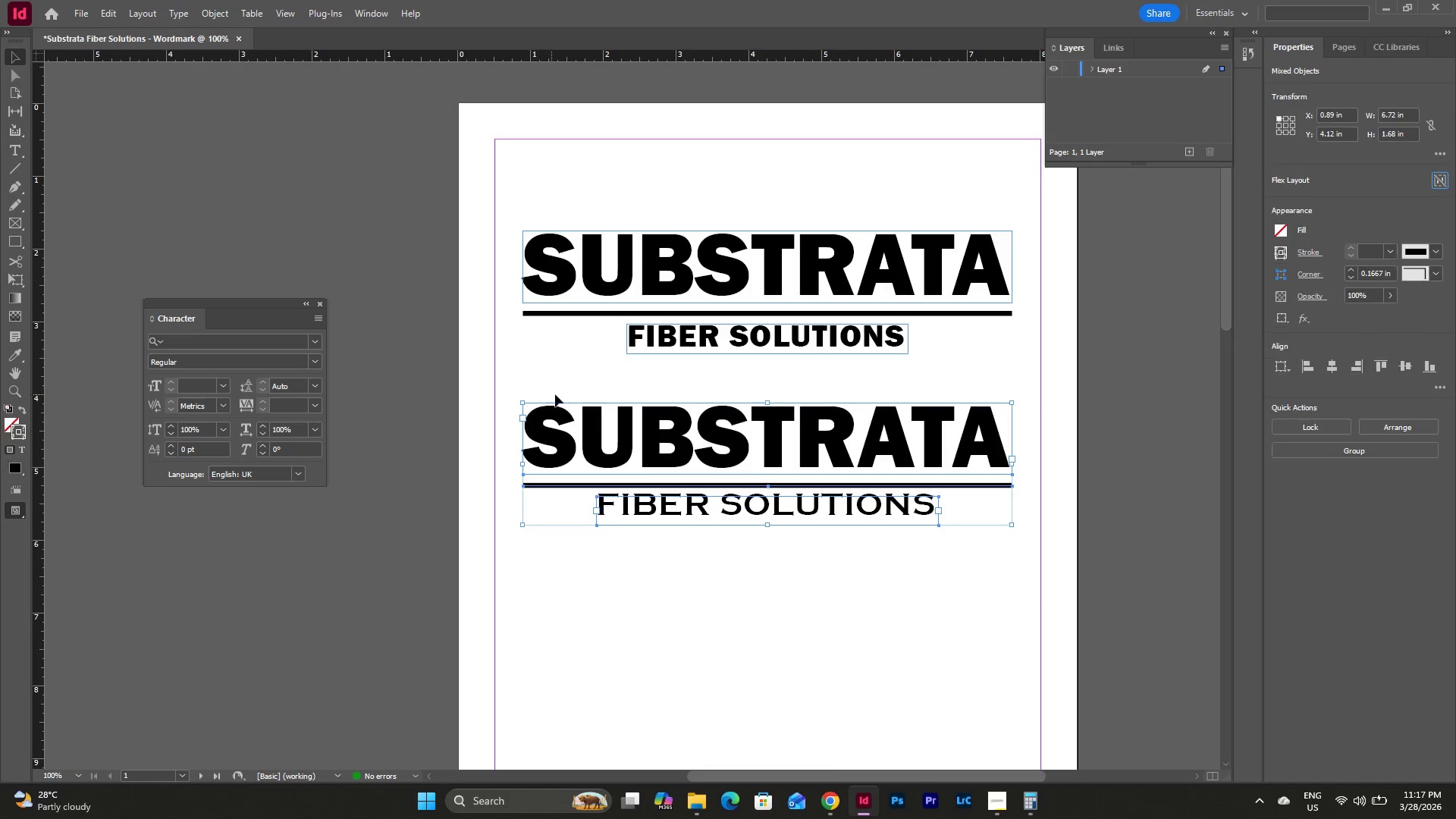 
key(Control+C)
 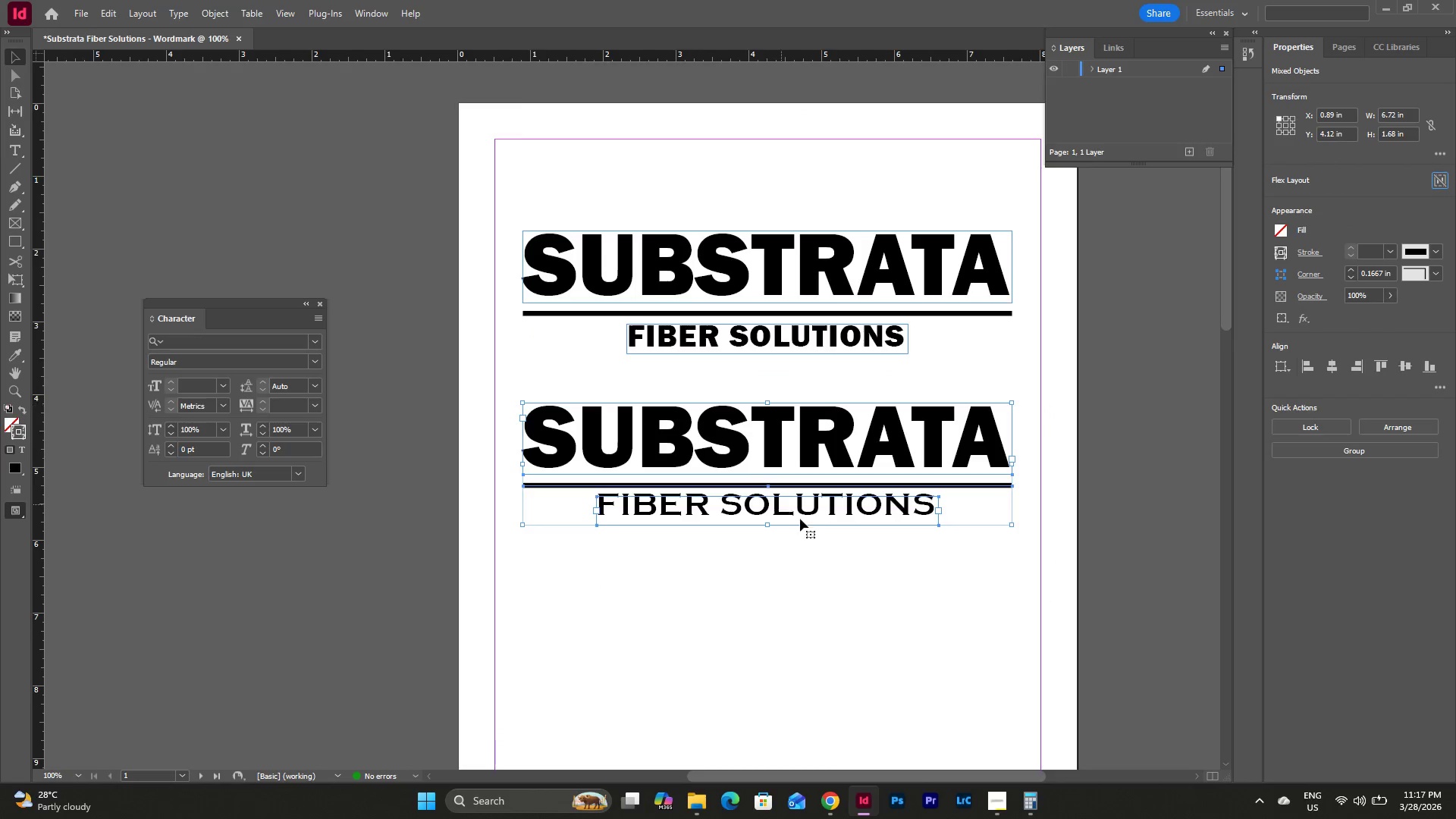 
scroll: coordinate [808, 529], scroll_direction: down, amount: 12.0
 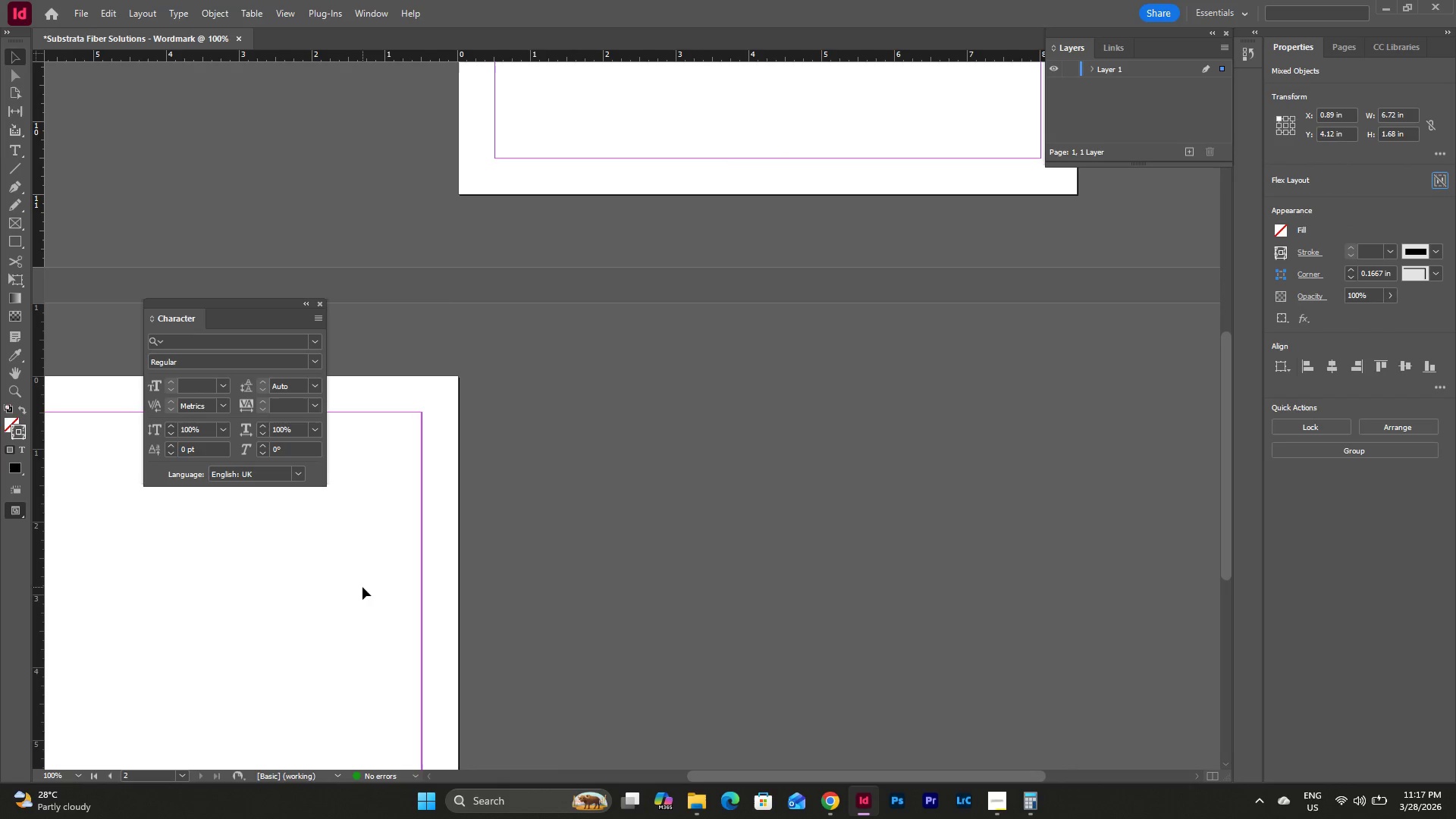 
left_click([362, 587])
 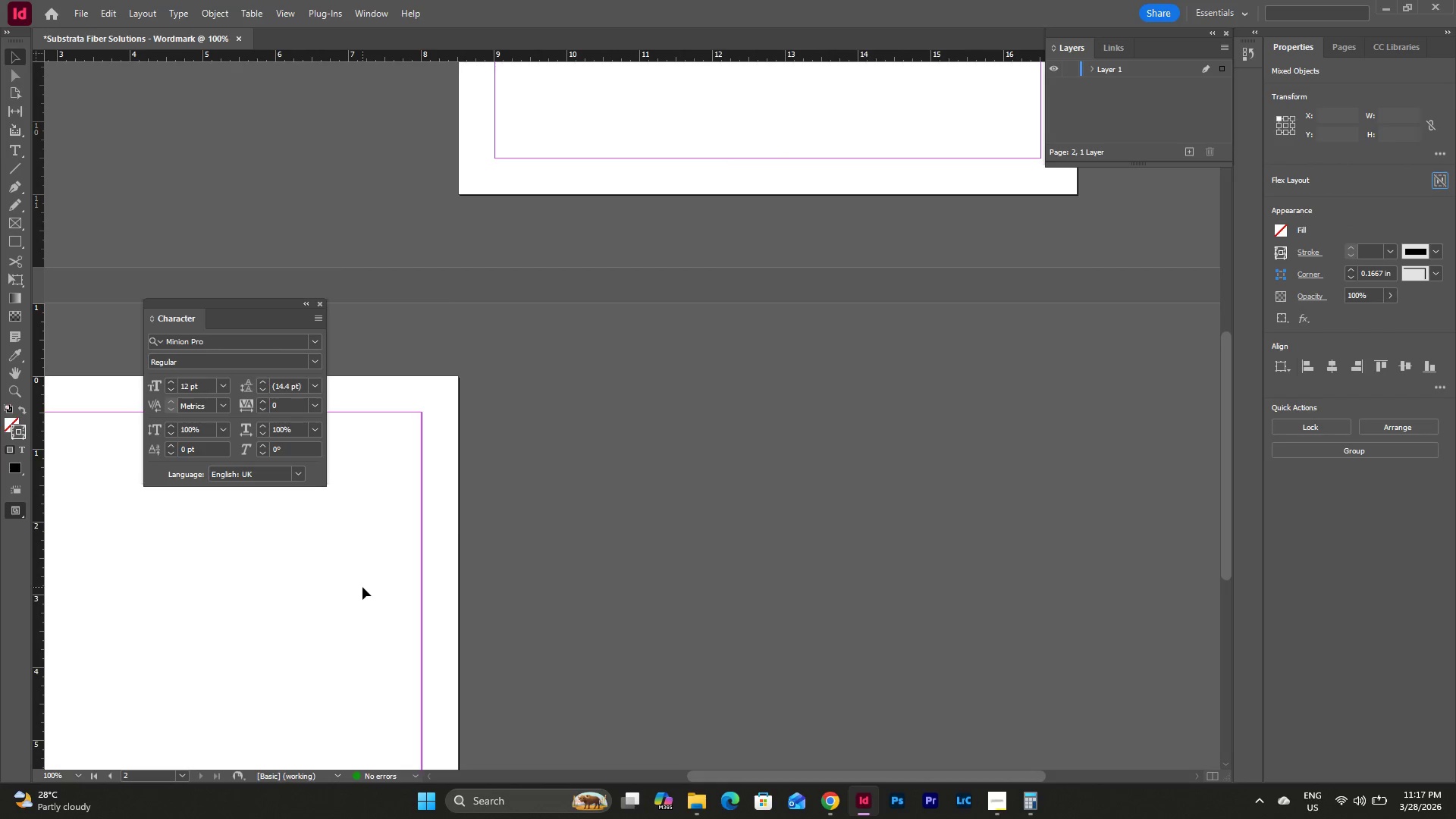 
key(Control+V)
 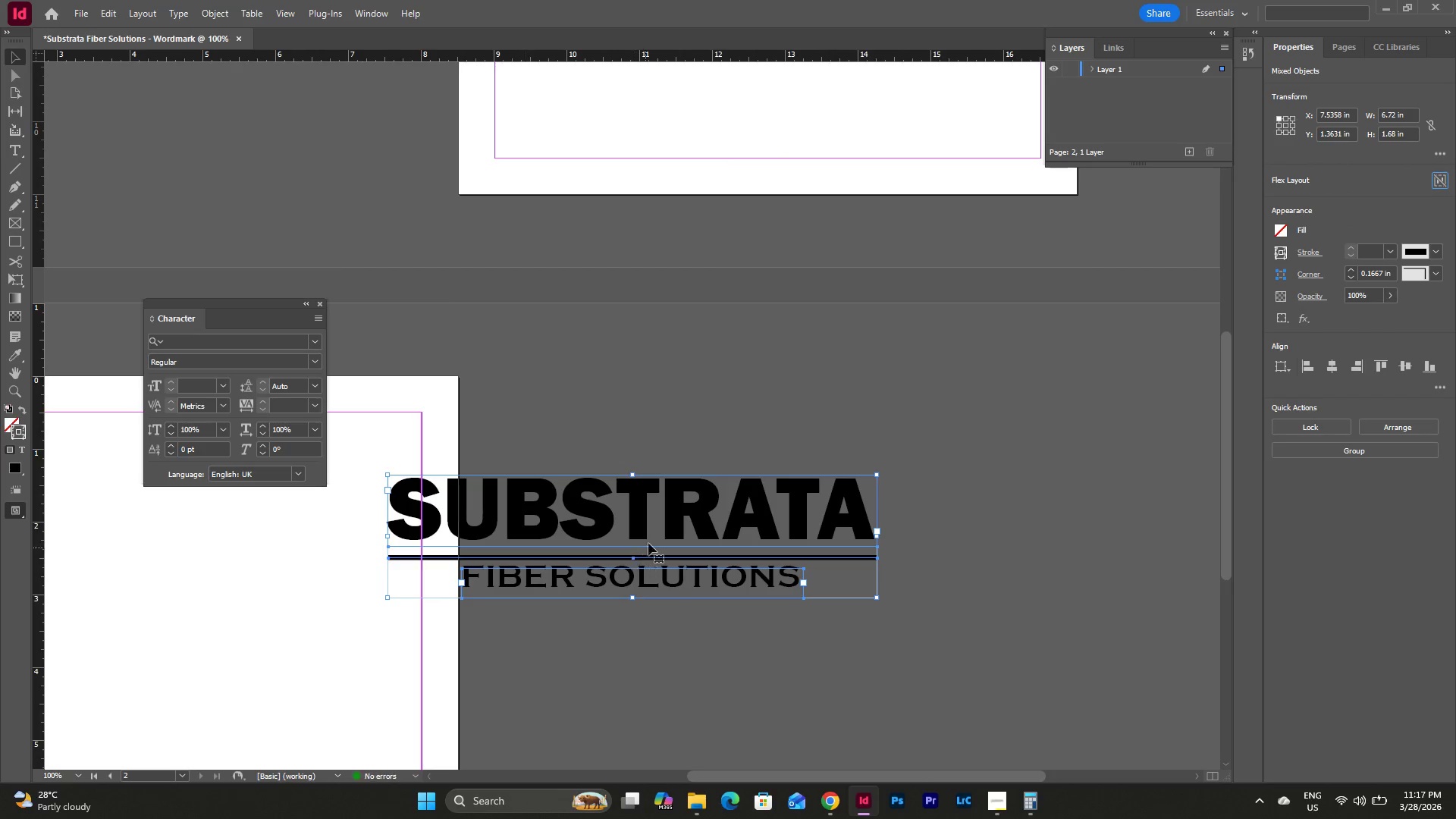 
left_click_drag(start_coordinate=[661, 526], to_coordinate=[322, 550])
 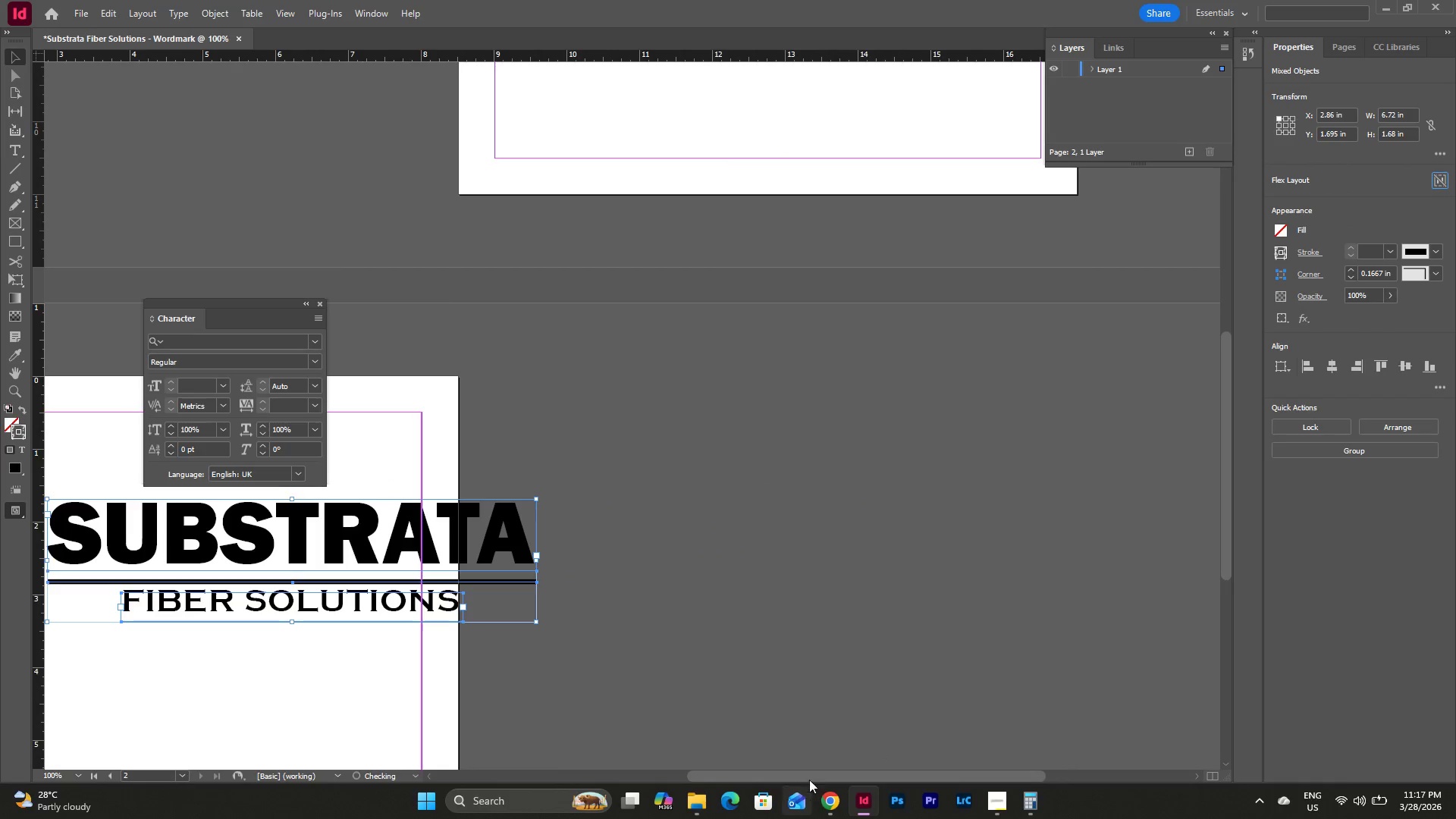 
left_click_drag(start_coordinate=[808, 775], to_coordinate=[671, 777])
 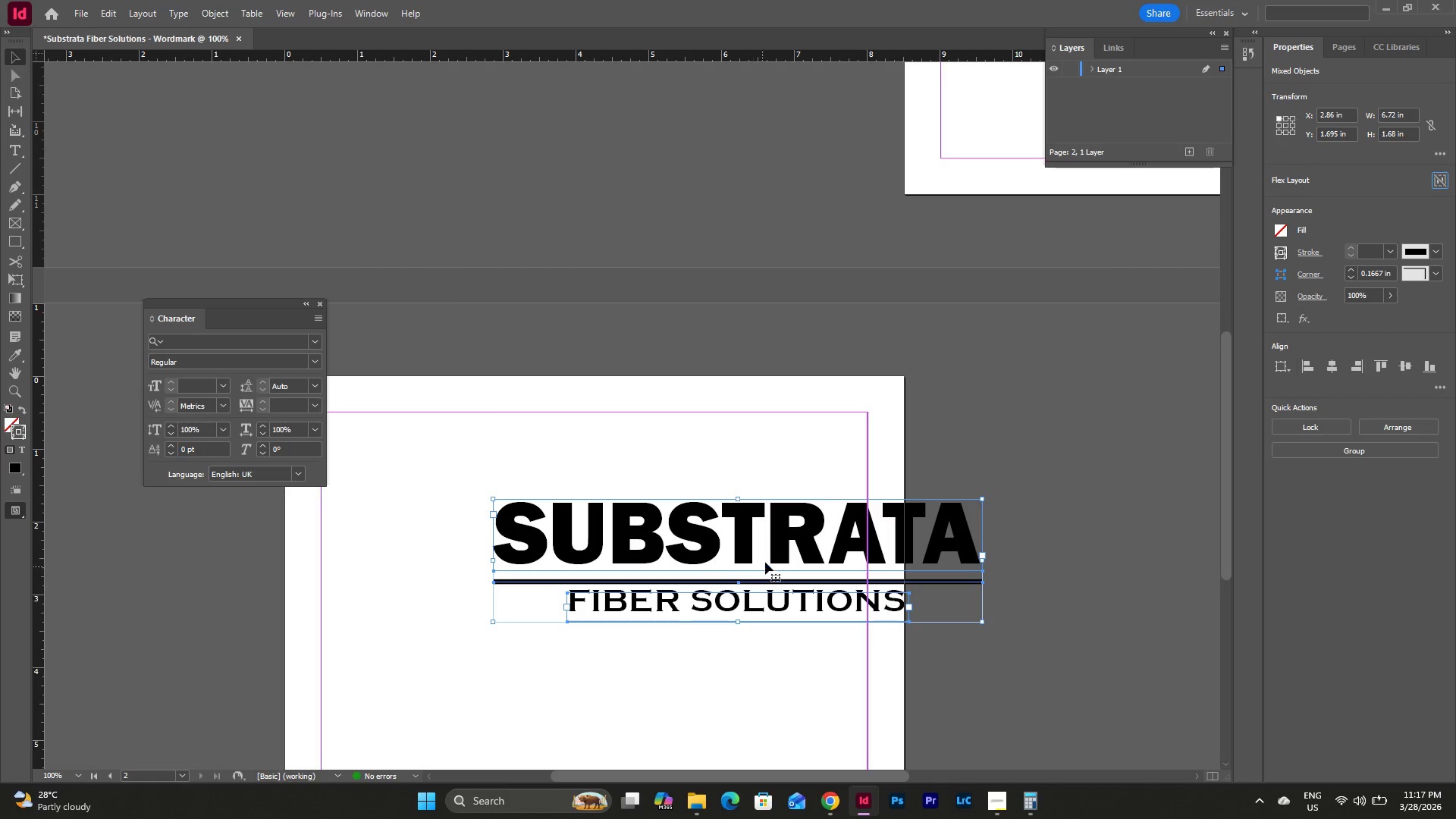 
left_click_drag(start_coordinate=[765, 561], to_coordinate=[624, 563])
 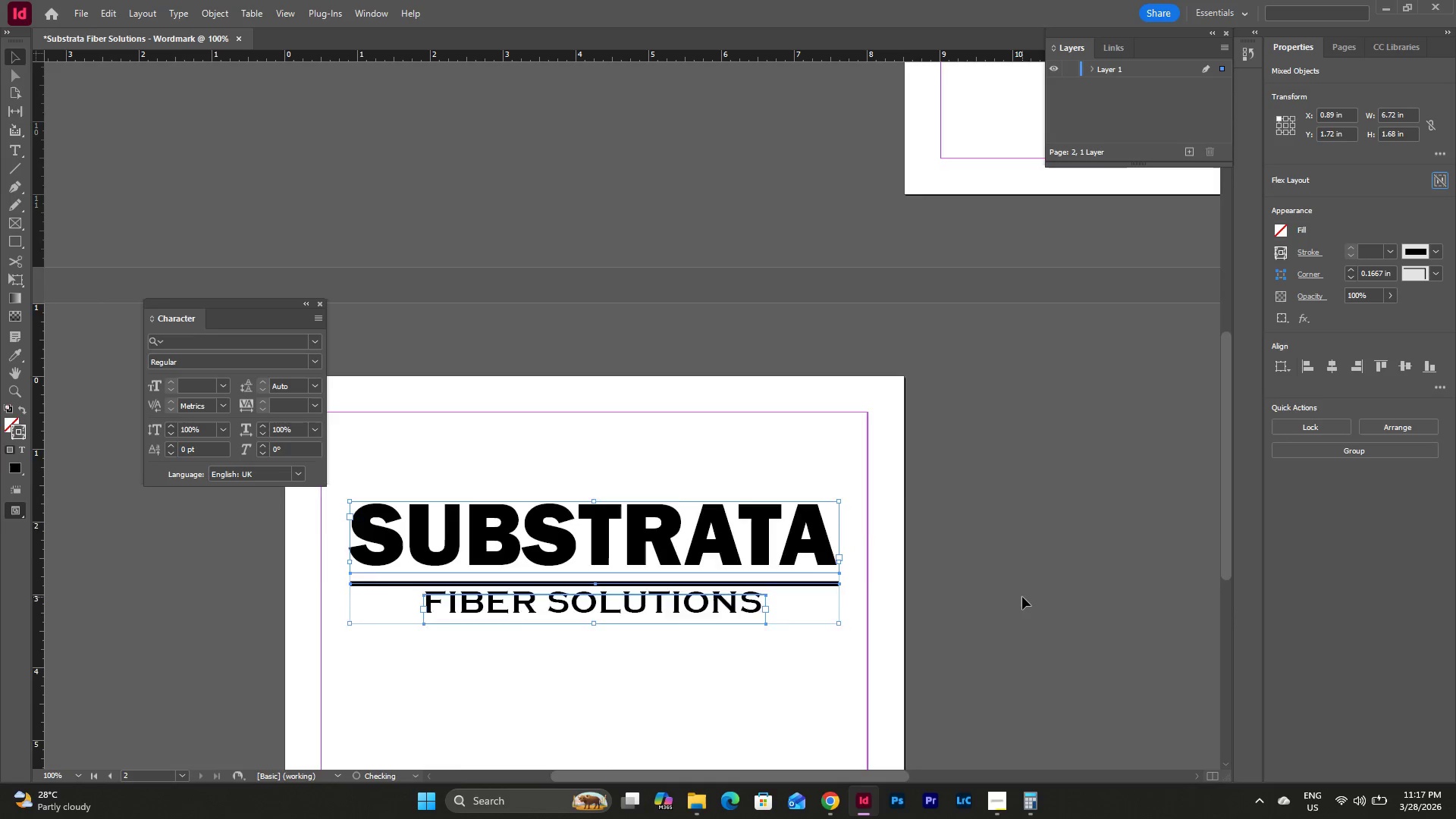 
scroll: coordinate [982, 600], scroll_direction: up, amount: 8.0
 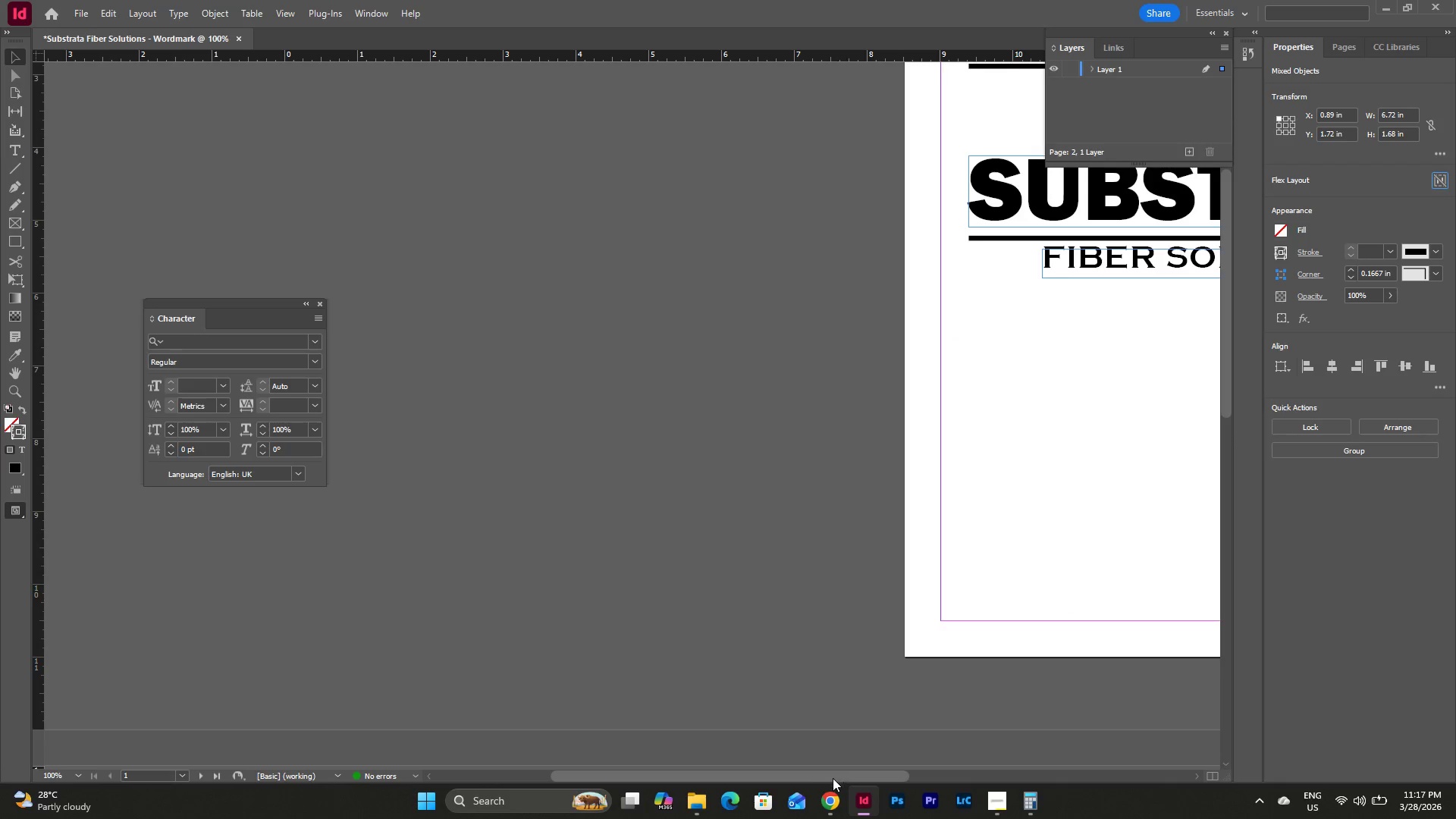 
left_click_drag(start_coordinate=[834, 778], to_coordinate=[971, 774])
 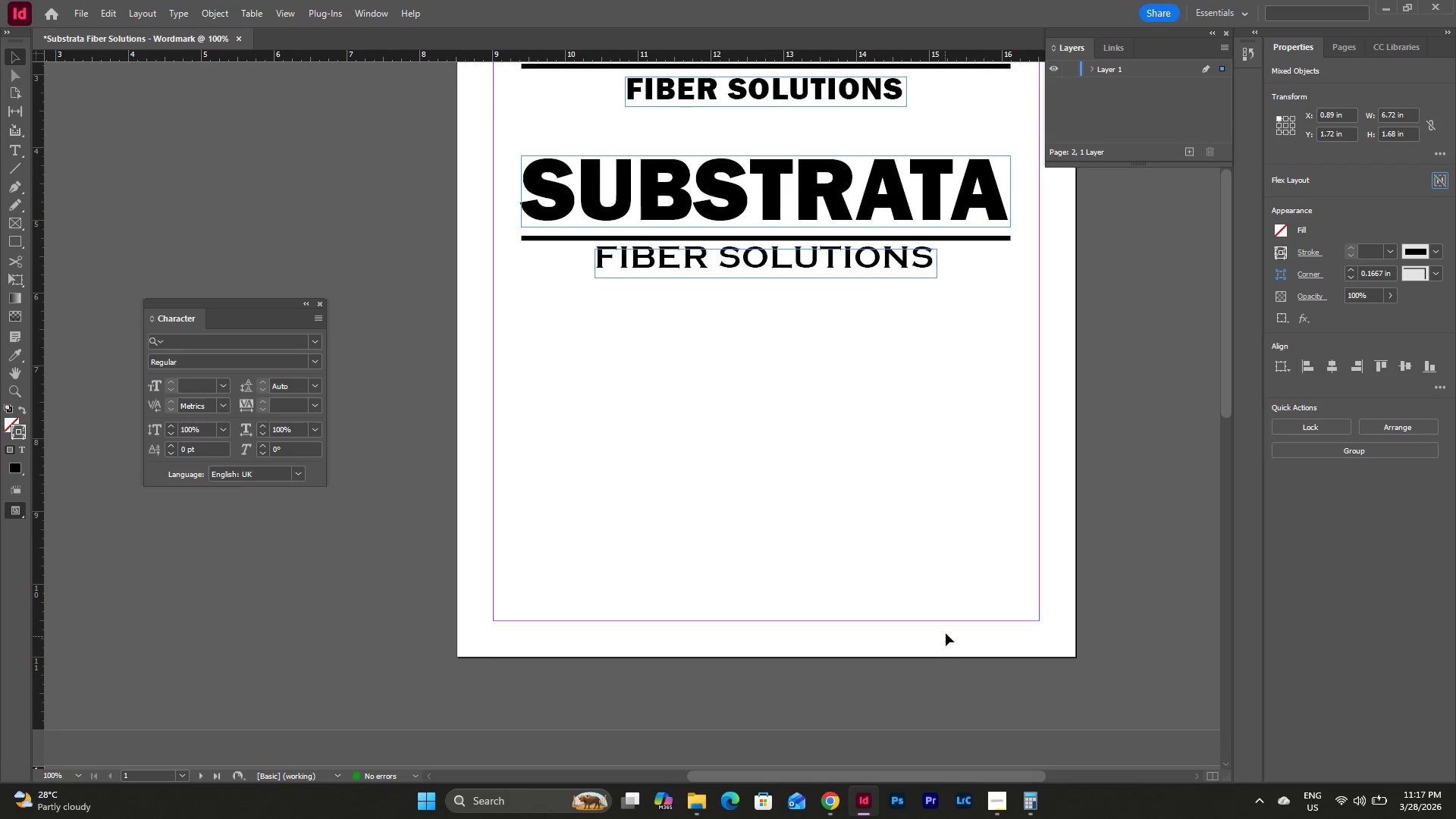 
scroll: coordinate [946, 633], scroll_direction: up, amount: 5.0
 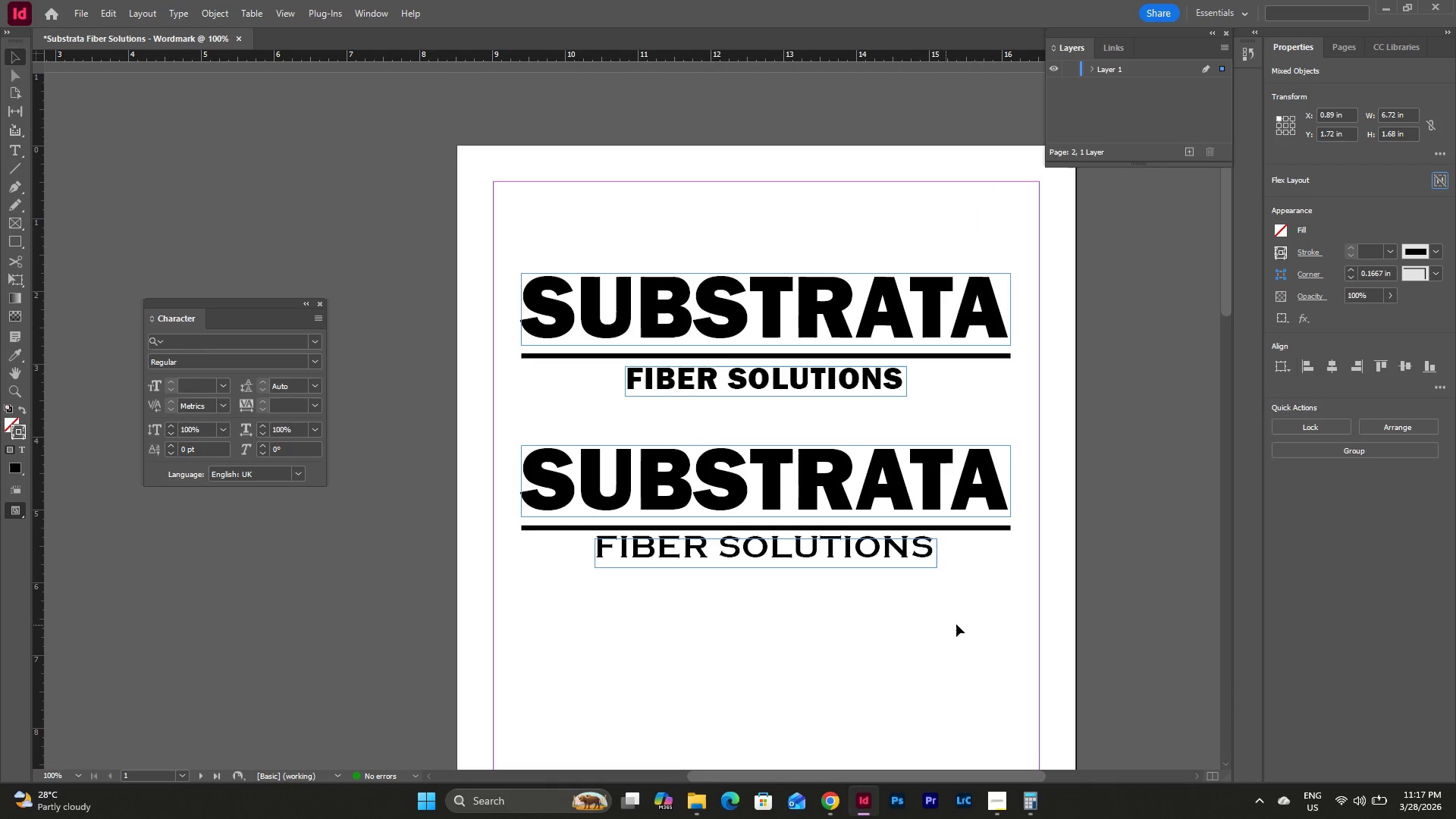 
left_click([960, 625])
 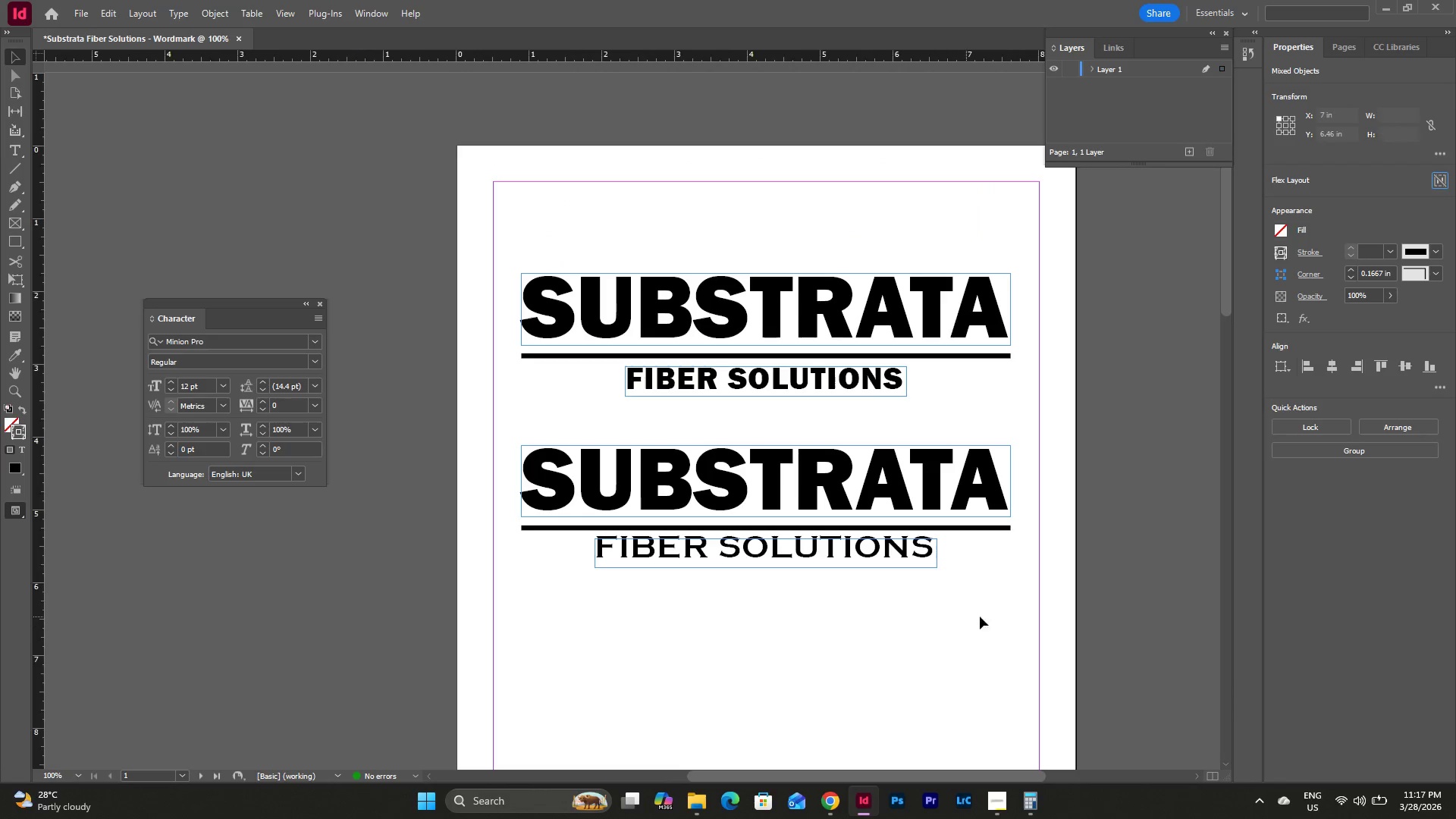 
left_click_drag(start_coordinate=[987, 617], to_coordinate=[644, 460])
 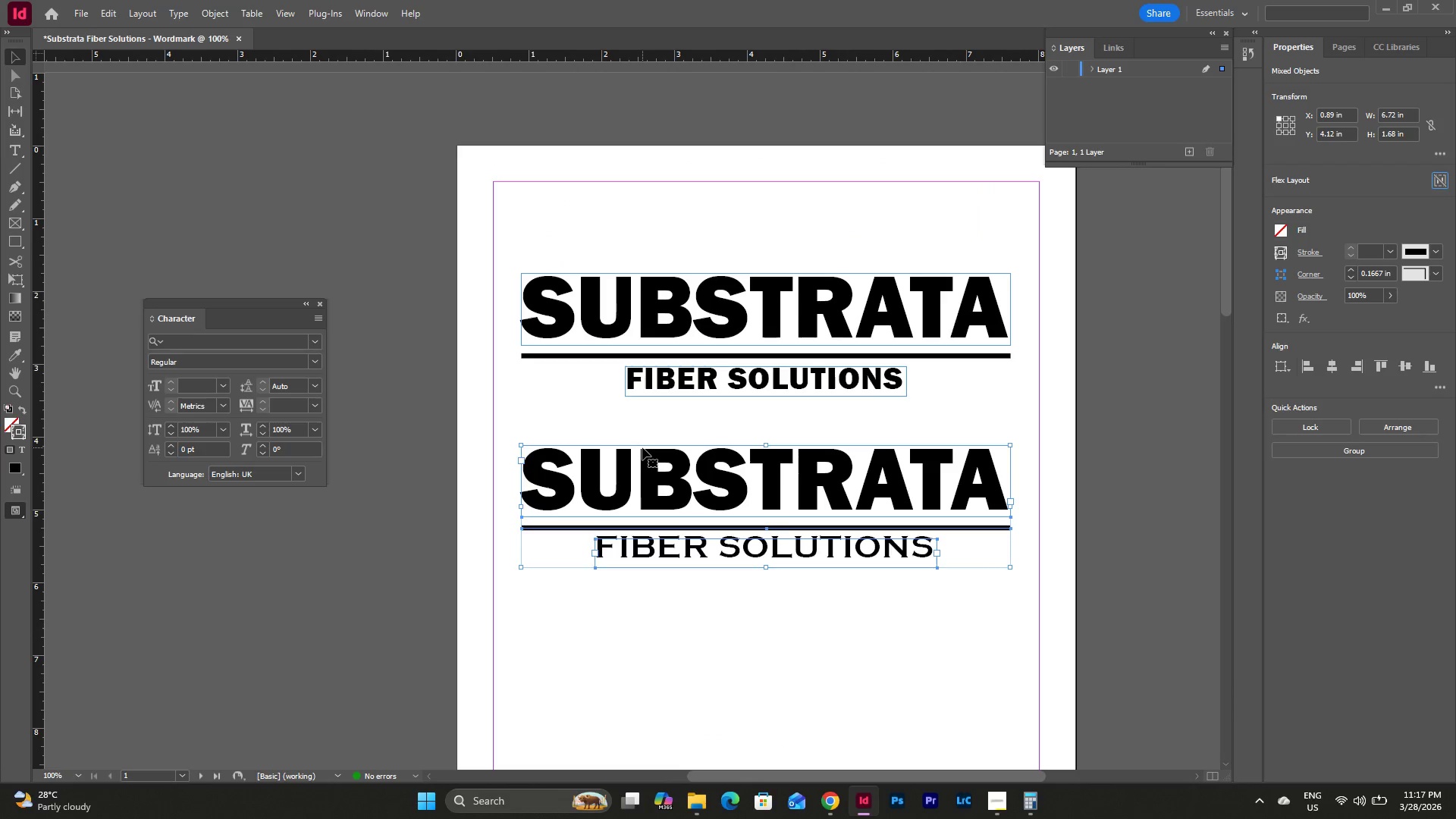 
key(Backspace)
 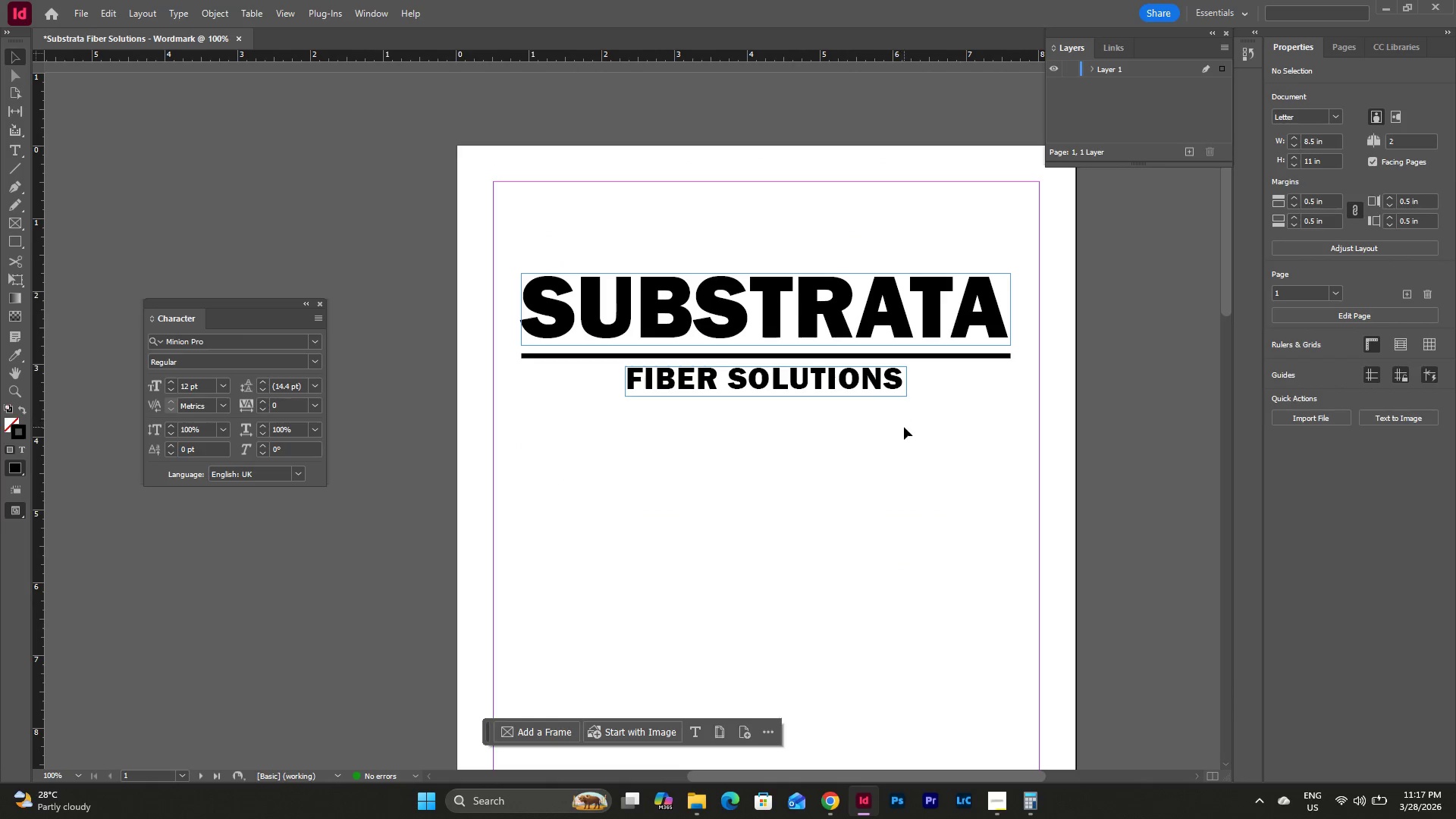 
left_click([911, 427])
 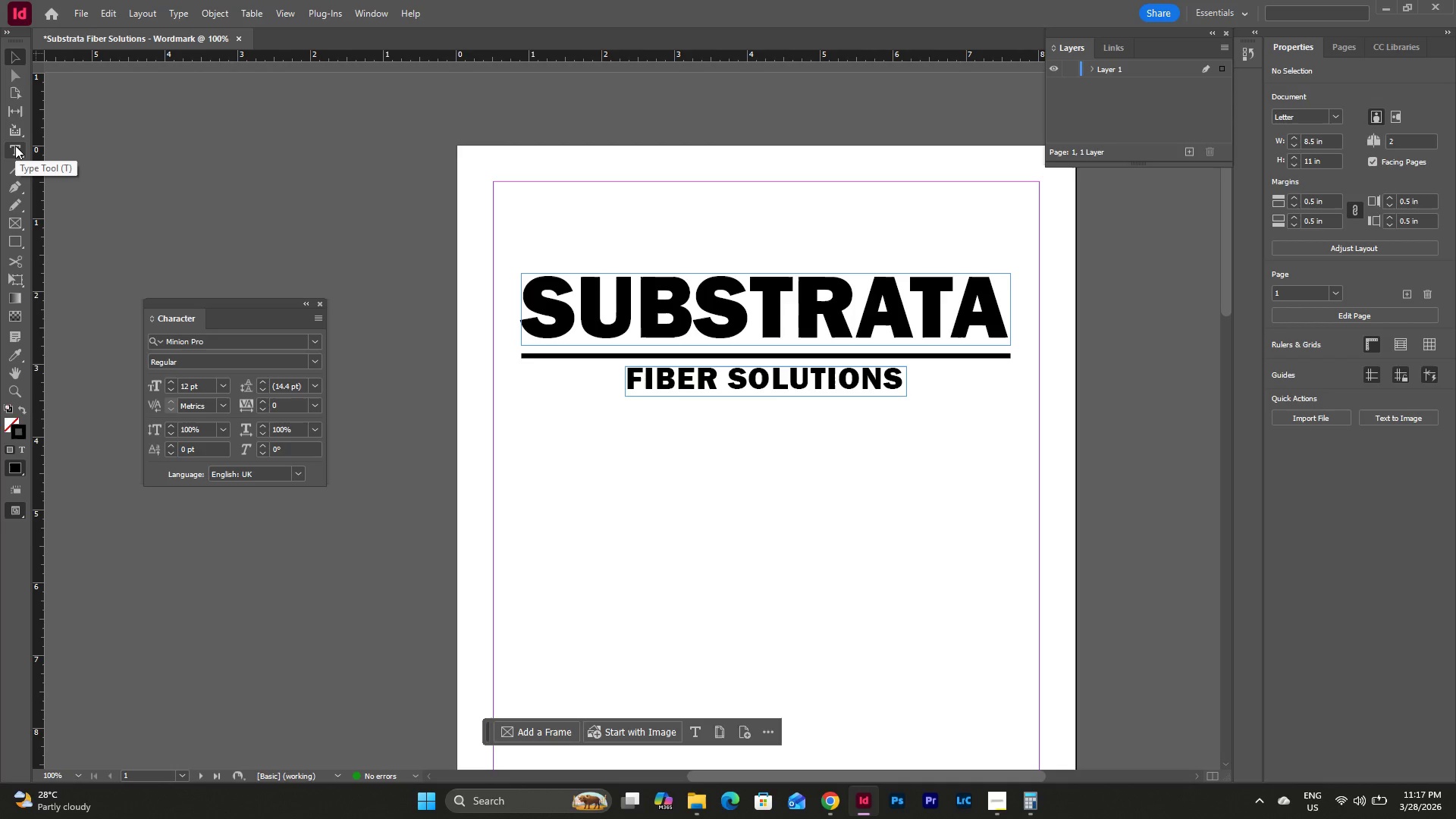 
left_click([15, 146])
 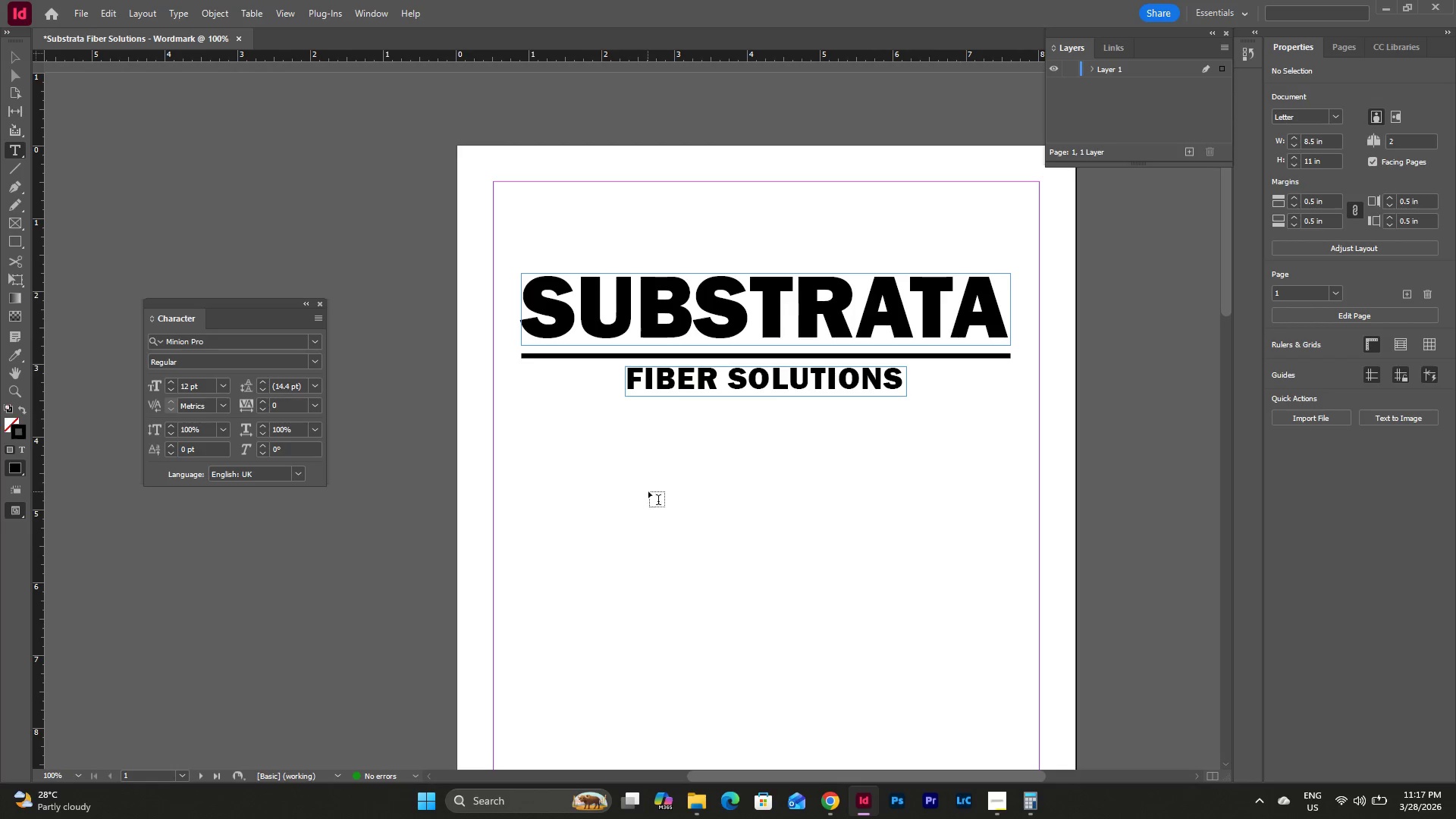 
left_click_drag(start_coordinate=[625, 443], to_coordinate=[905, 485])